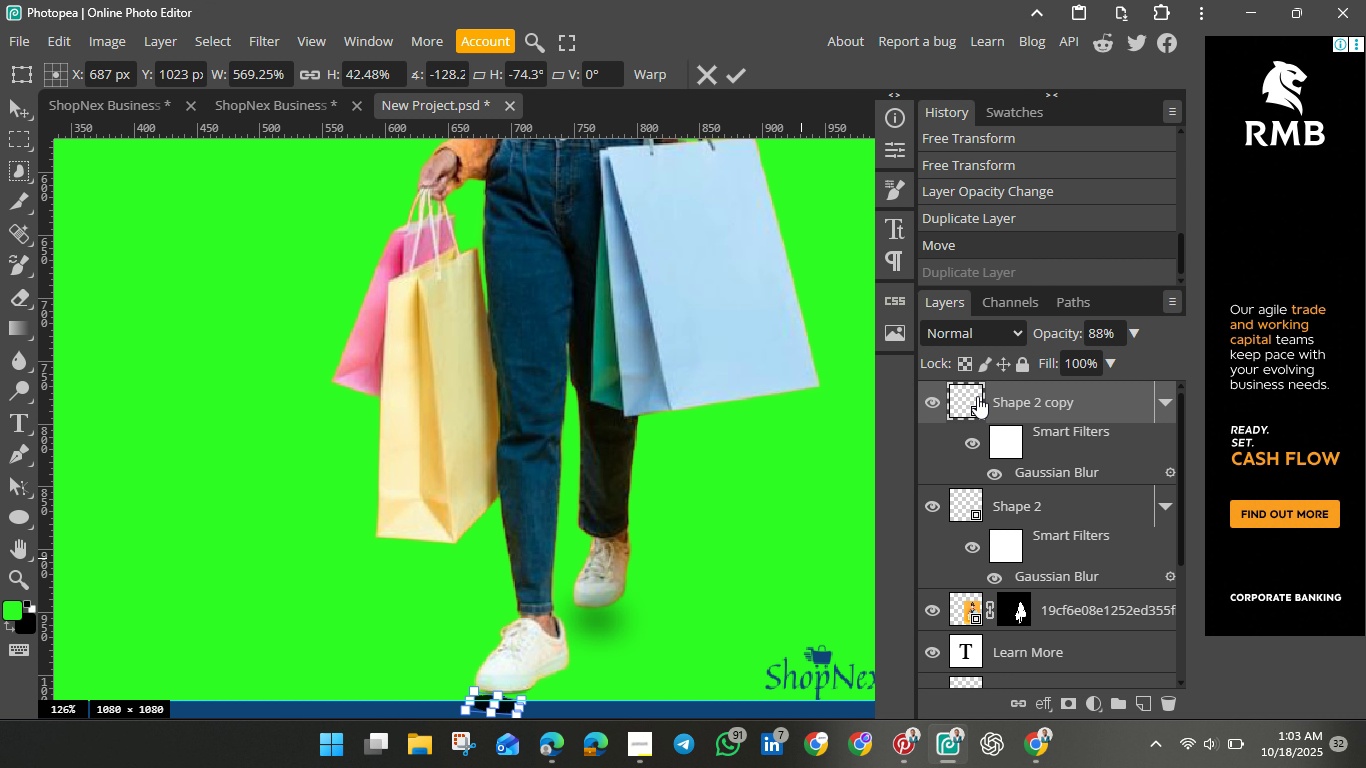 
left_click([699, 637])
 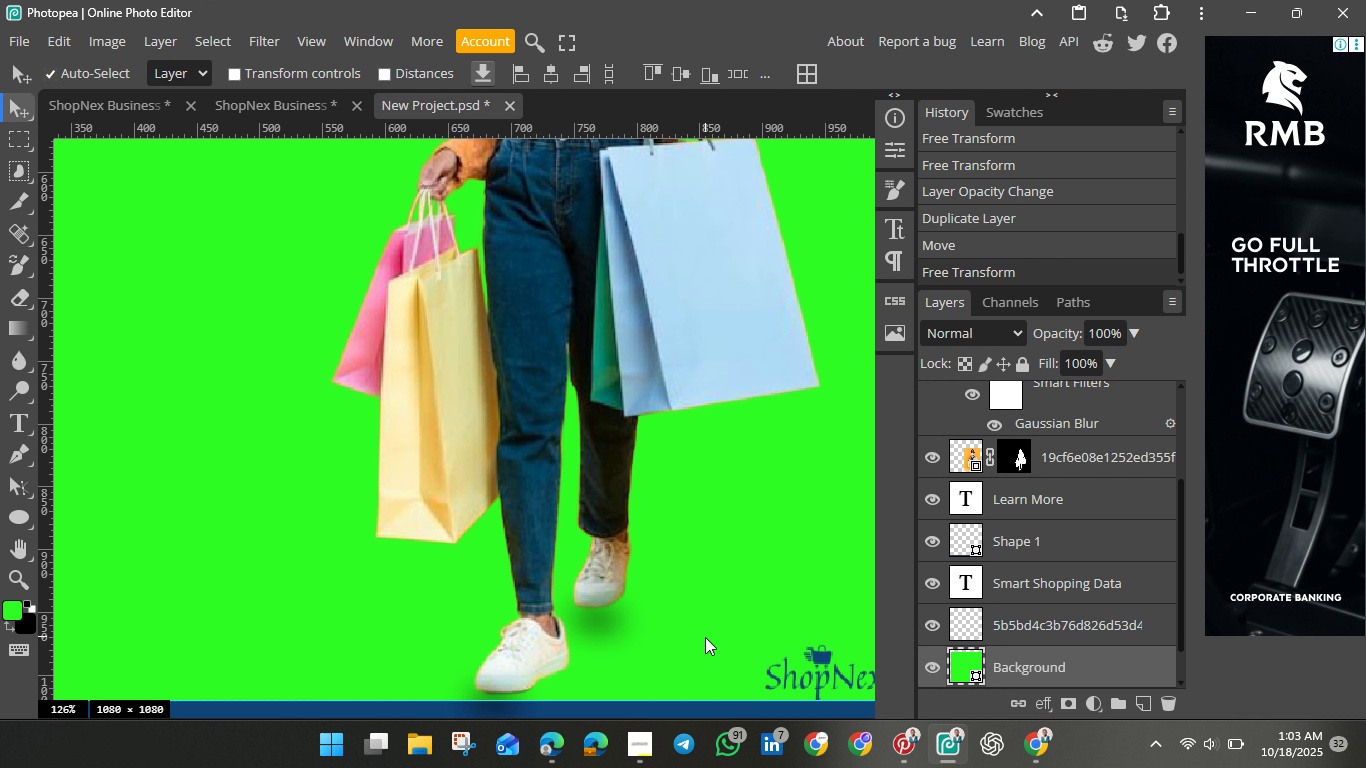 
scroll: coordinate [705, 634], scroll_direction: up, amount: 5.0
 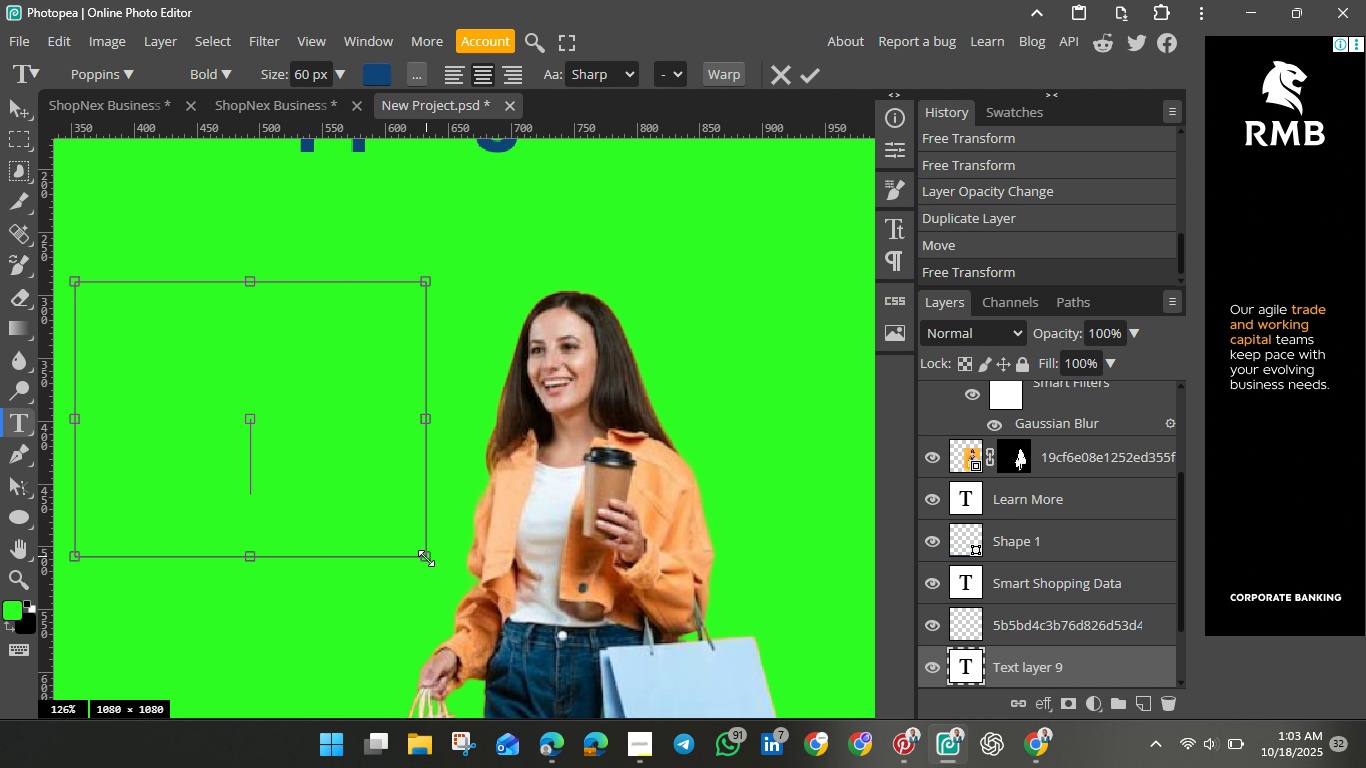 
wait(13.76)
 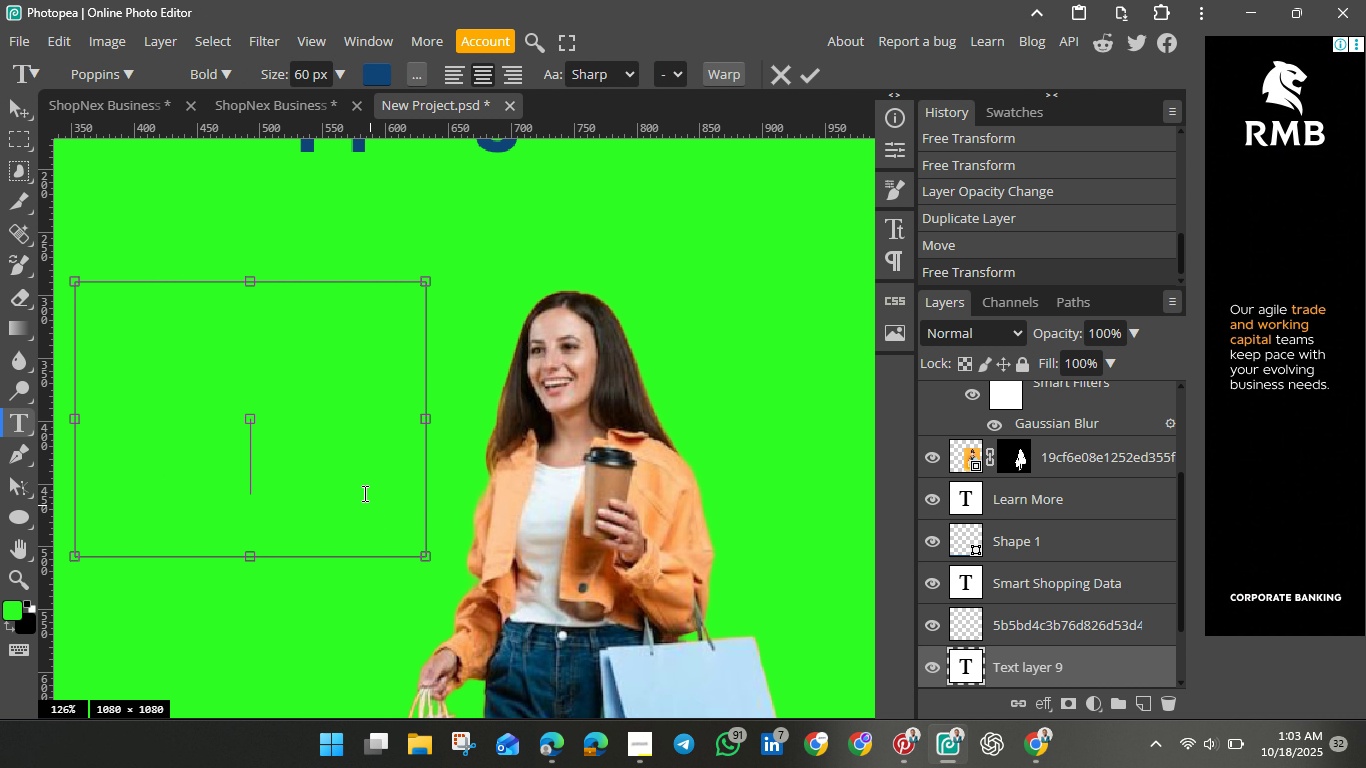 
type(Abcdefghijklmnopqrstuvwwxyz)
 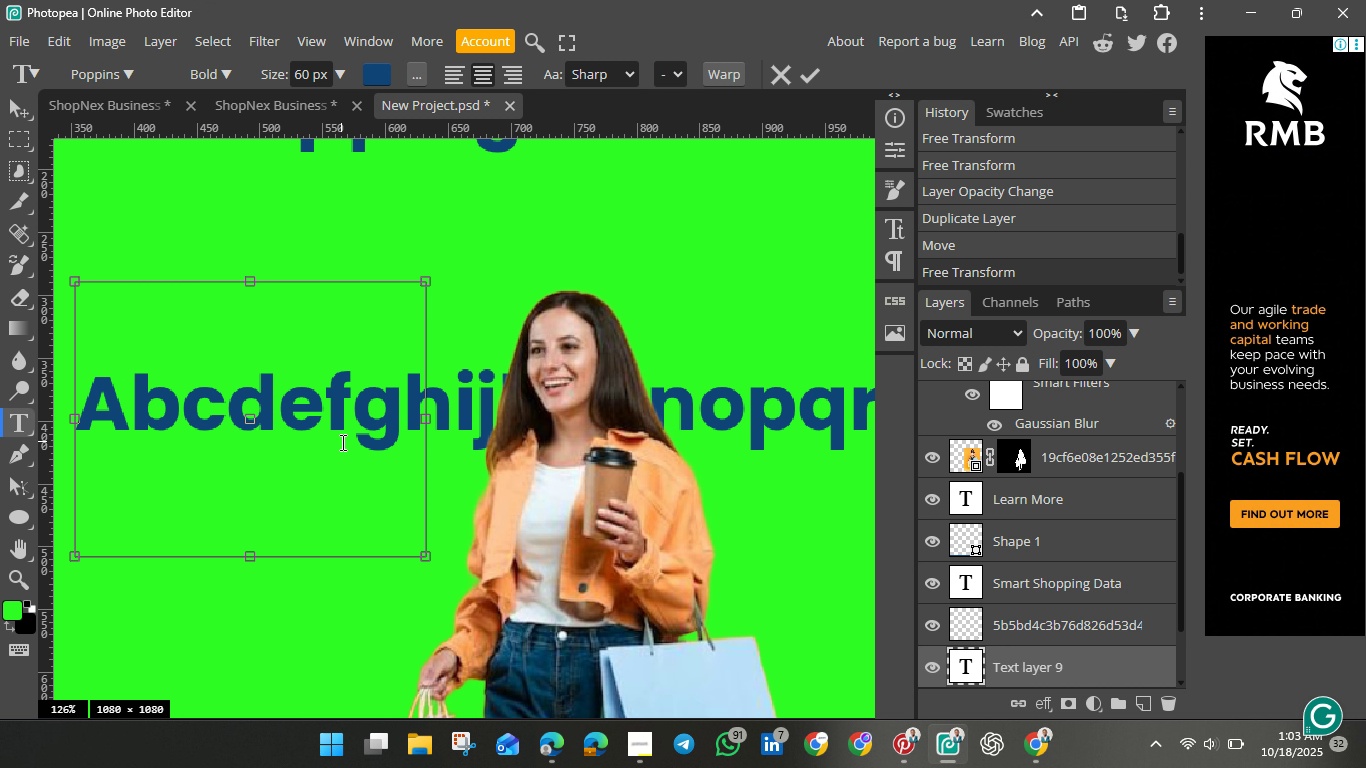 
key(Control+A)
 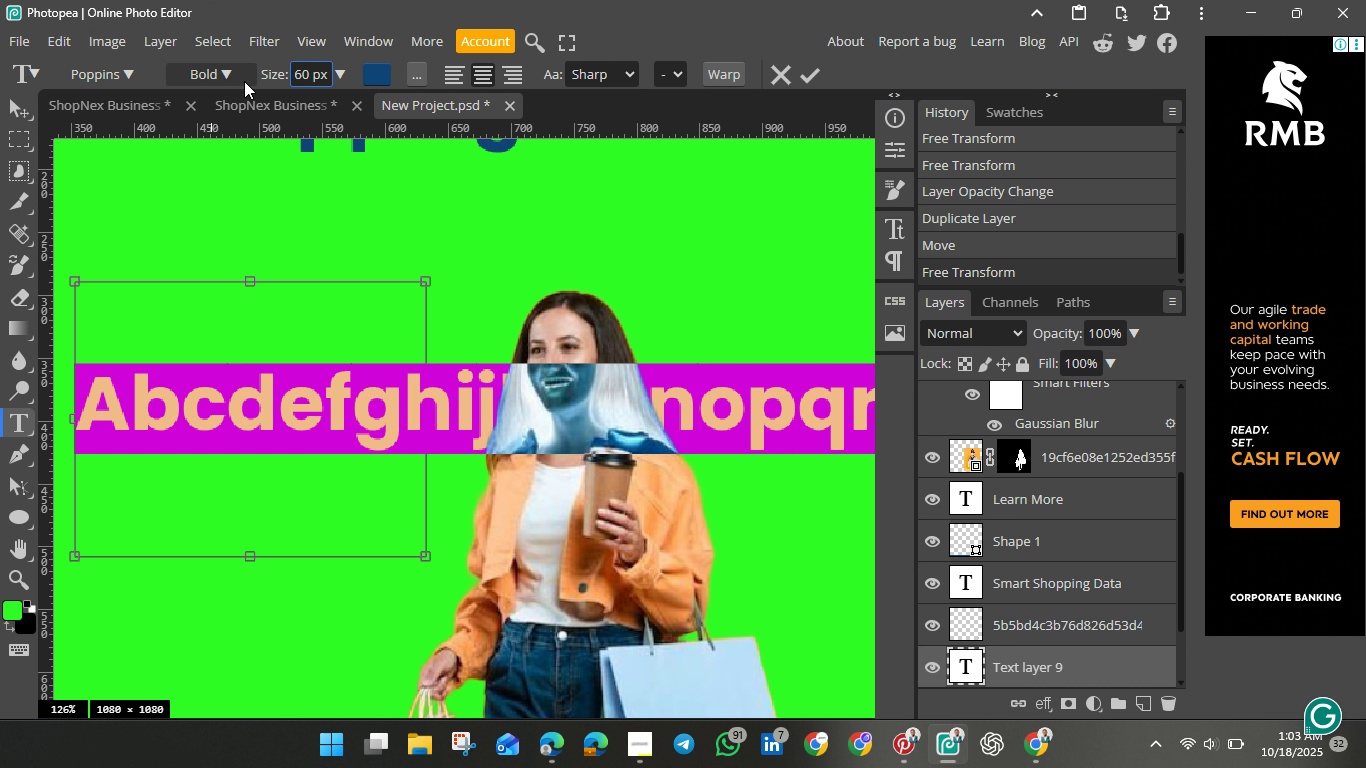 
left_click([231, 75])
 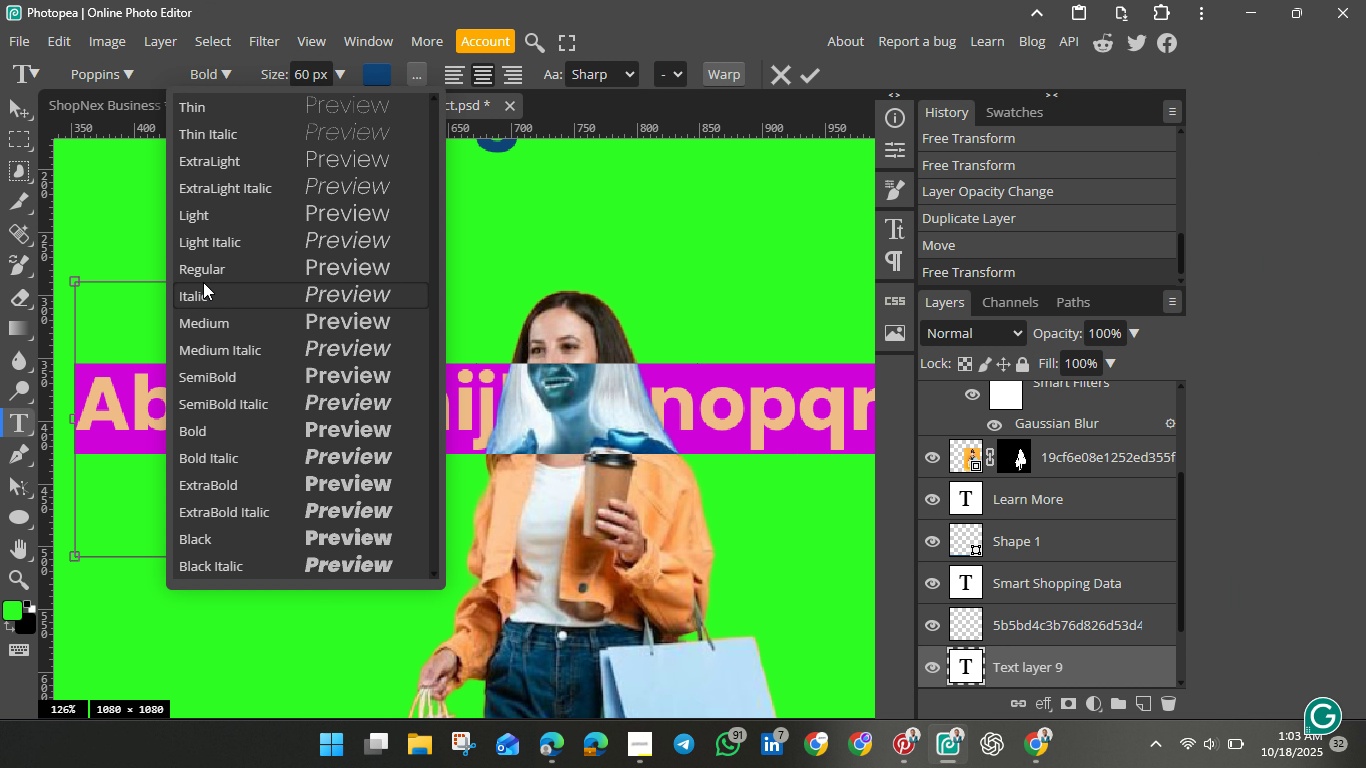 
left_click([203, 268])
 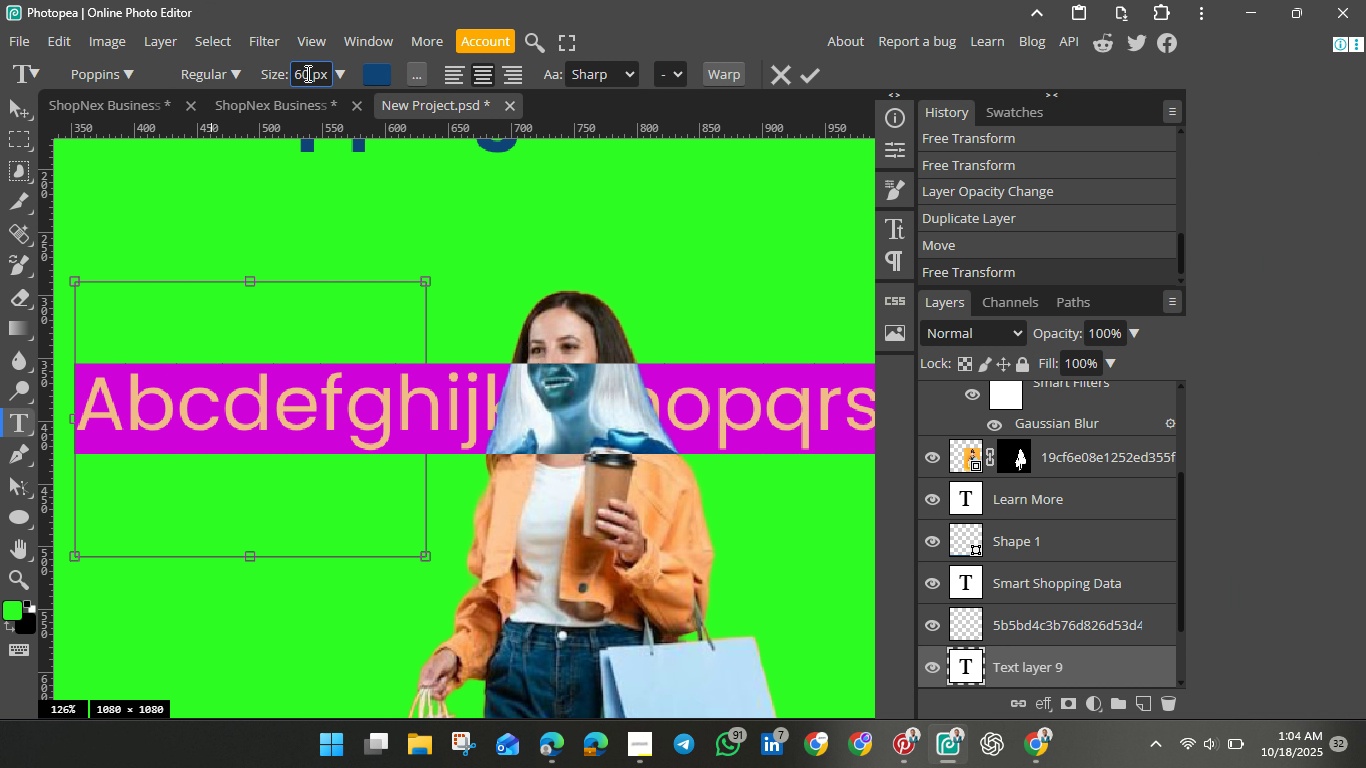 
double_click([306, 73])
 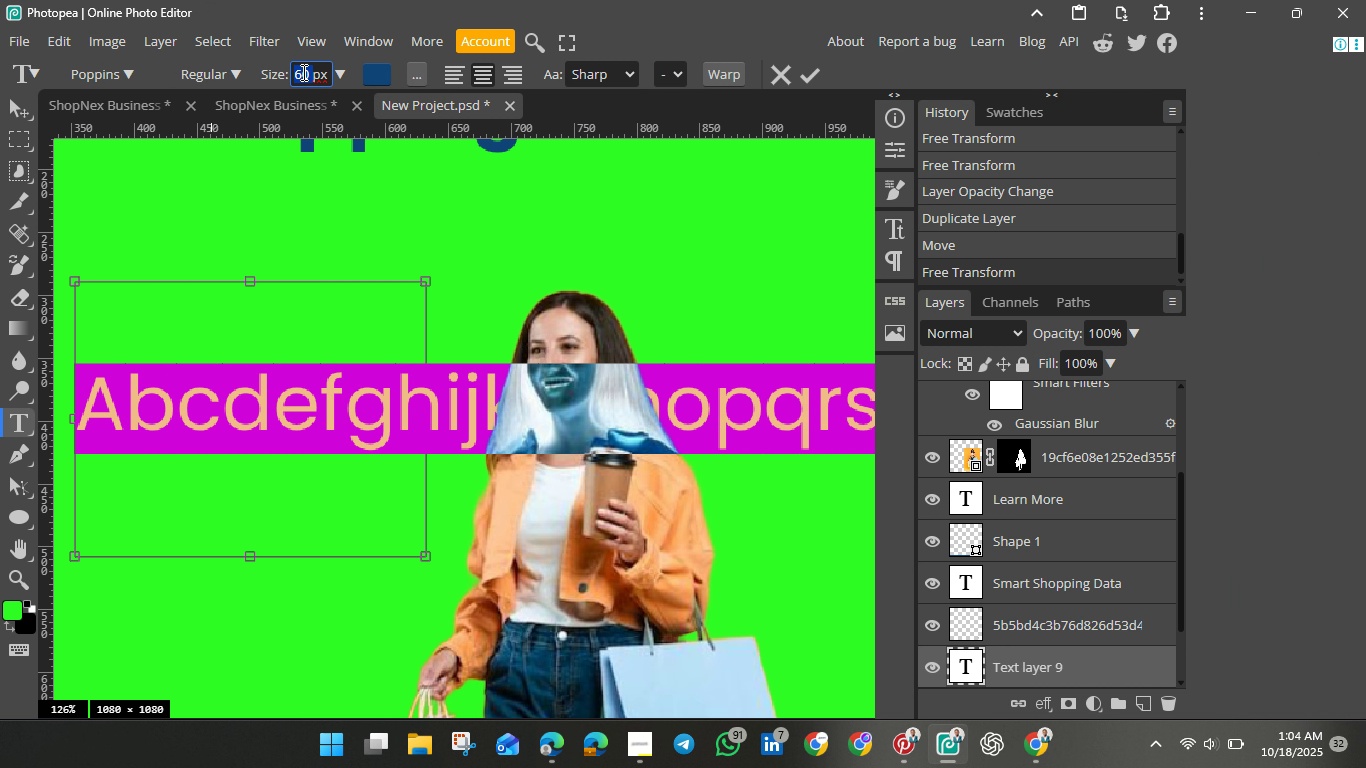 
double_click([302, 72])
 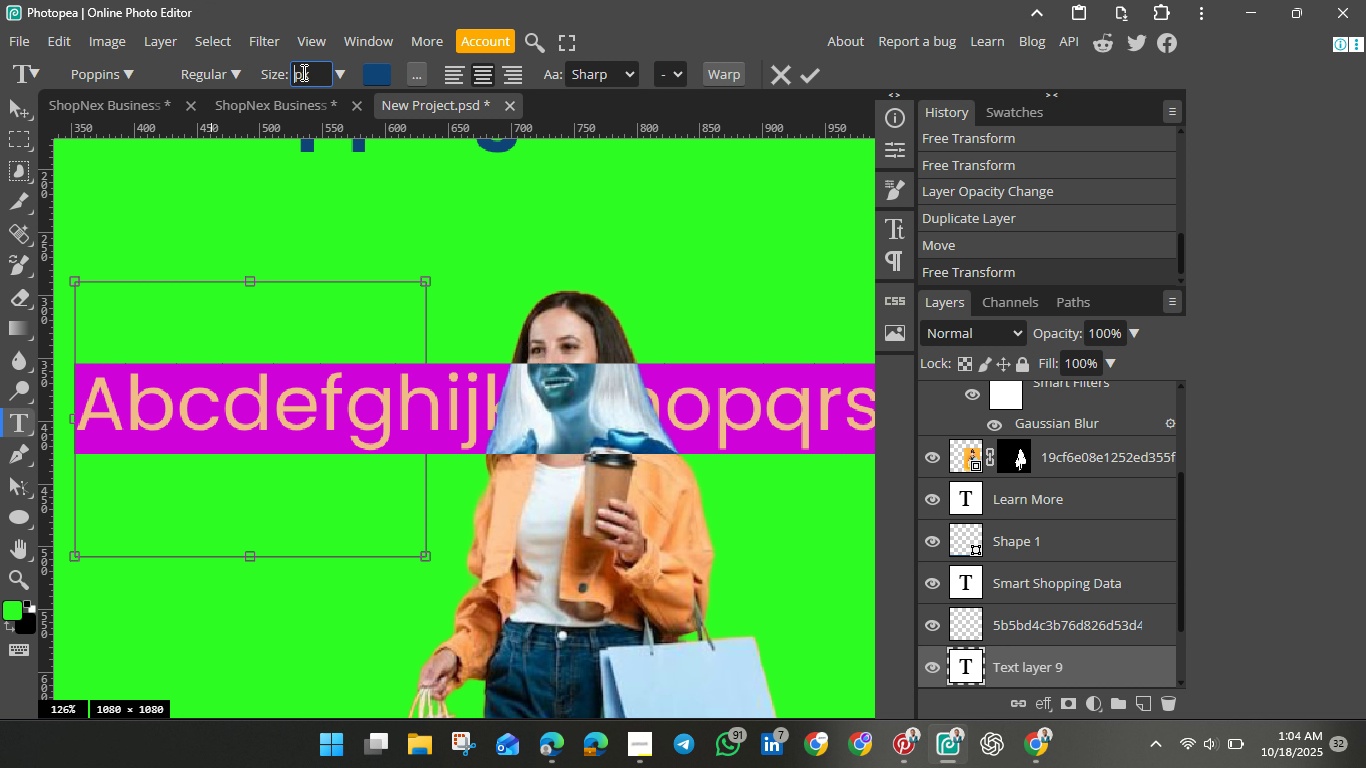 
key(Backspace)
type(35)
 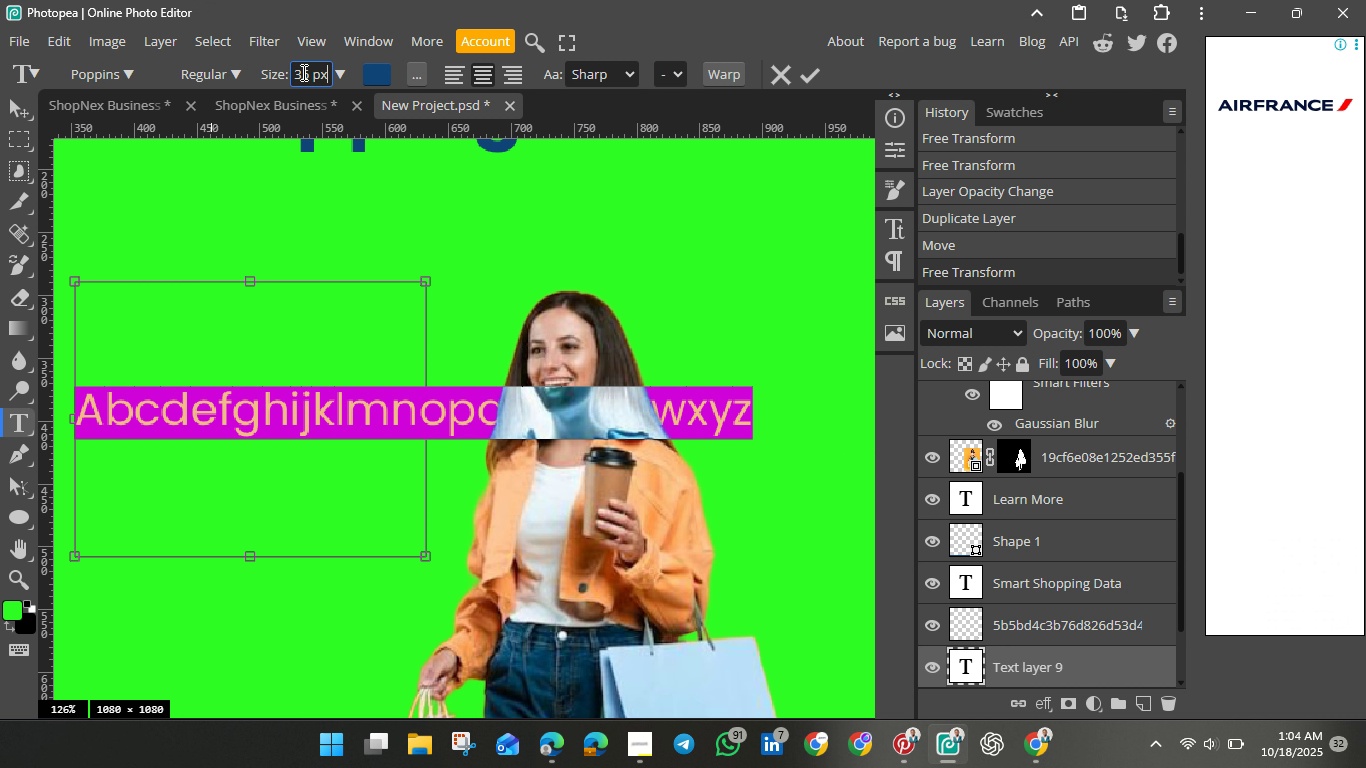 
hold_key(key=Enter, duration=0.31)
 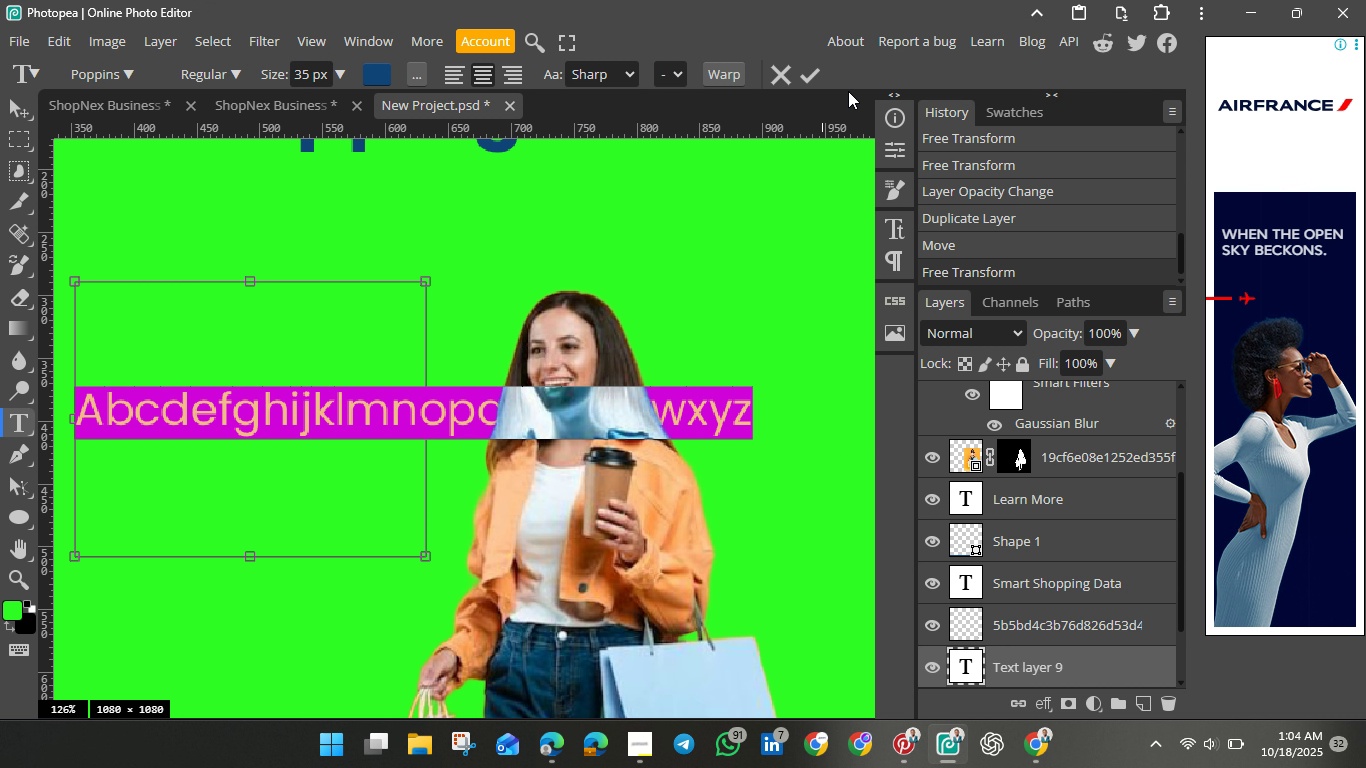 
left_click([818, 74])
 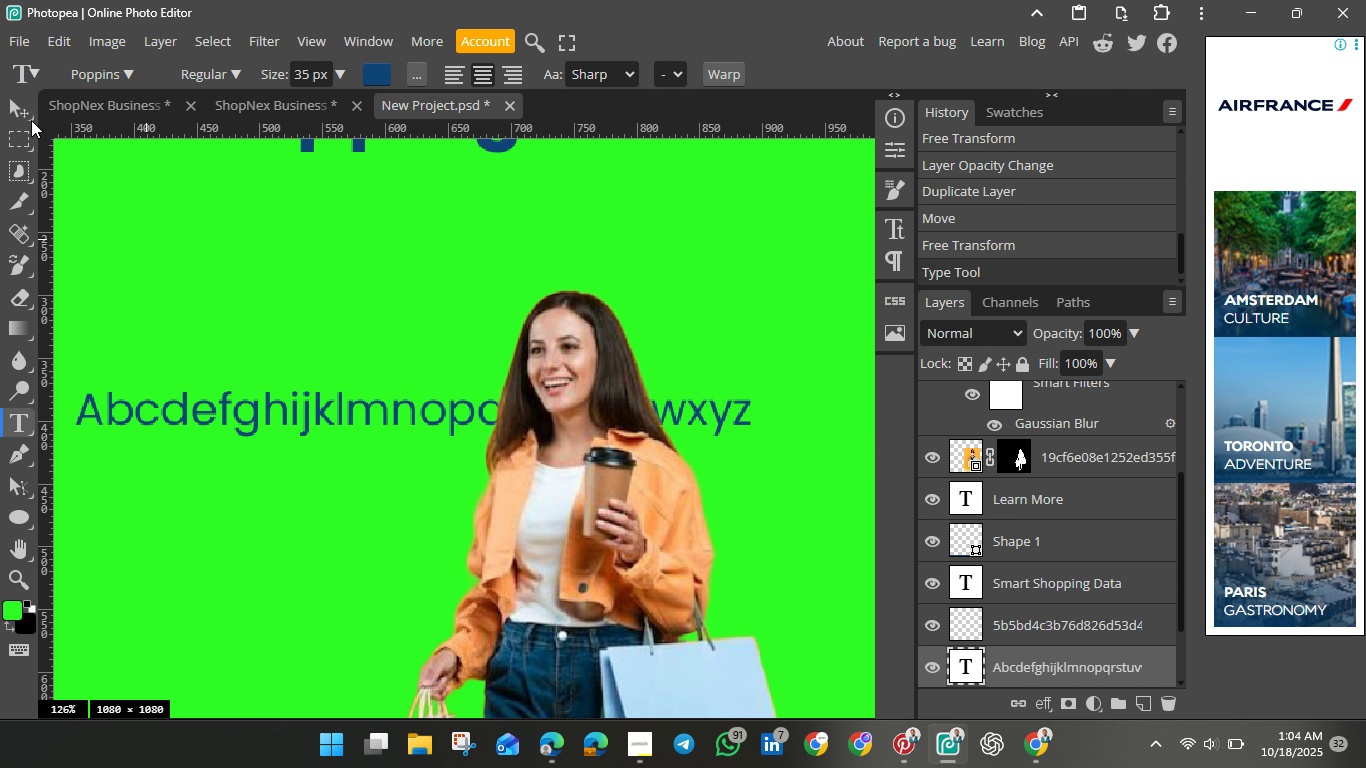 
left_click([14, 99])
 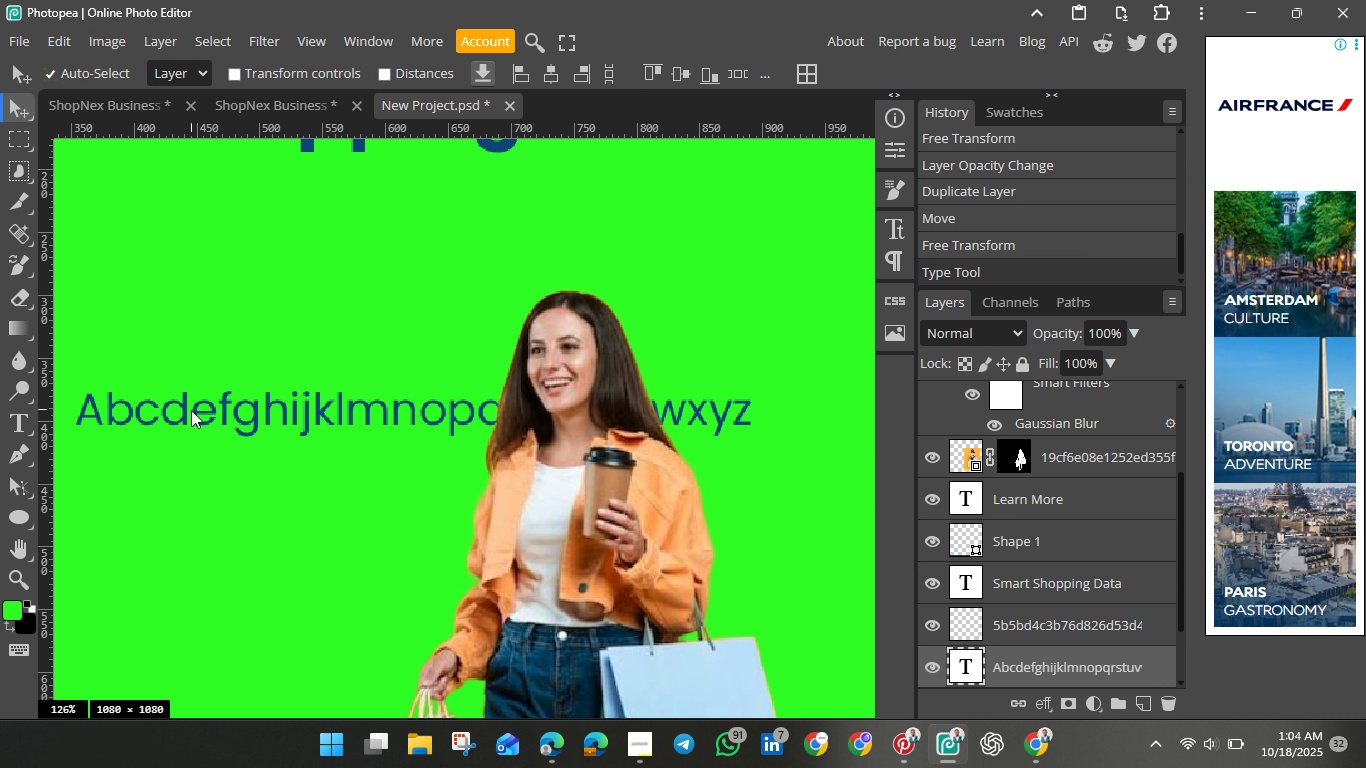 
double_click([191, 410])
 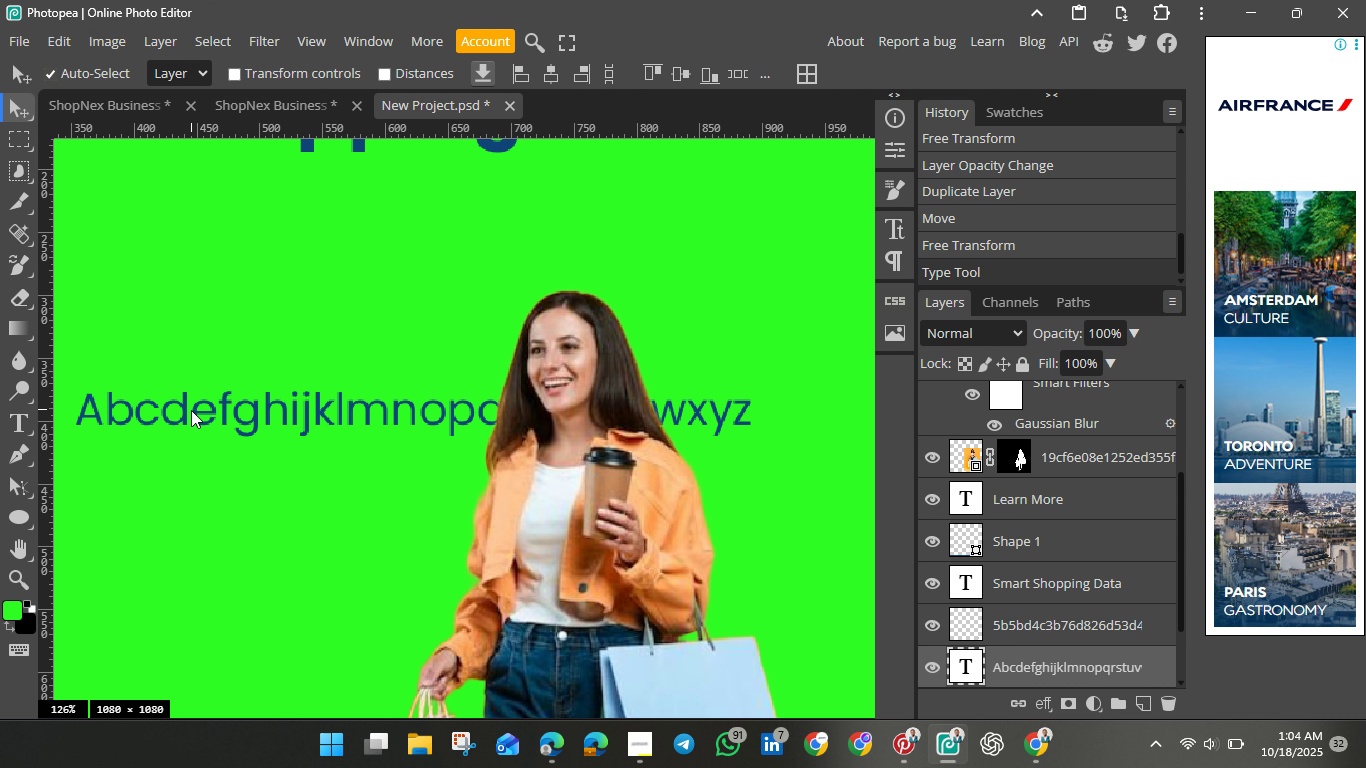 
double_click([191, 410])
 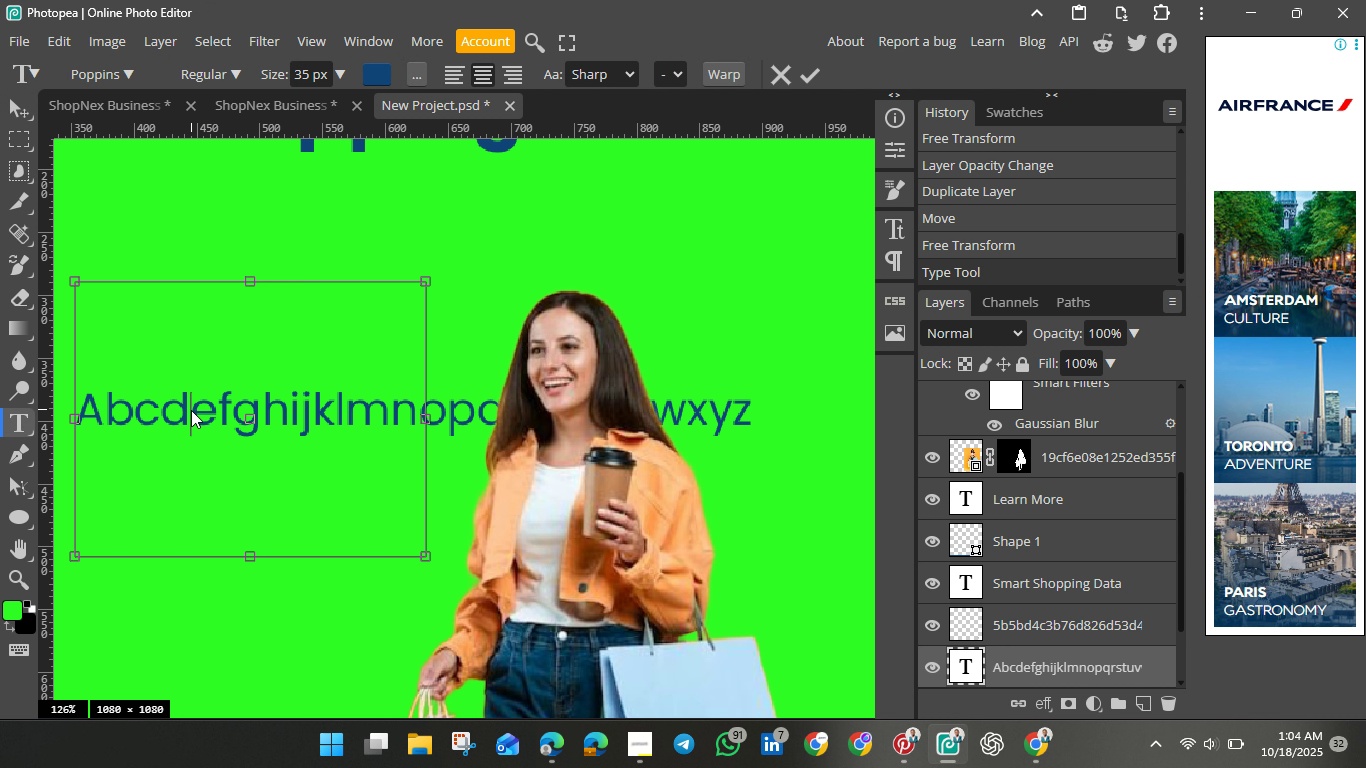 
triple_click([191, 410])
 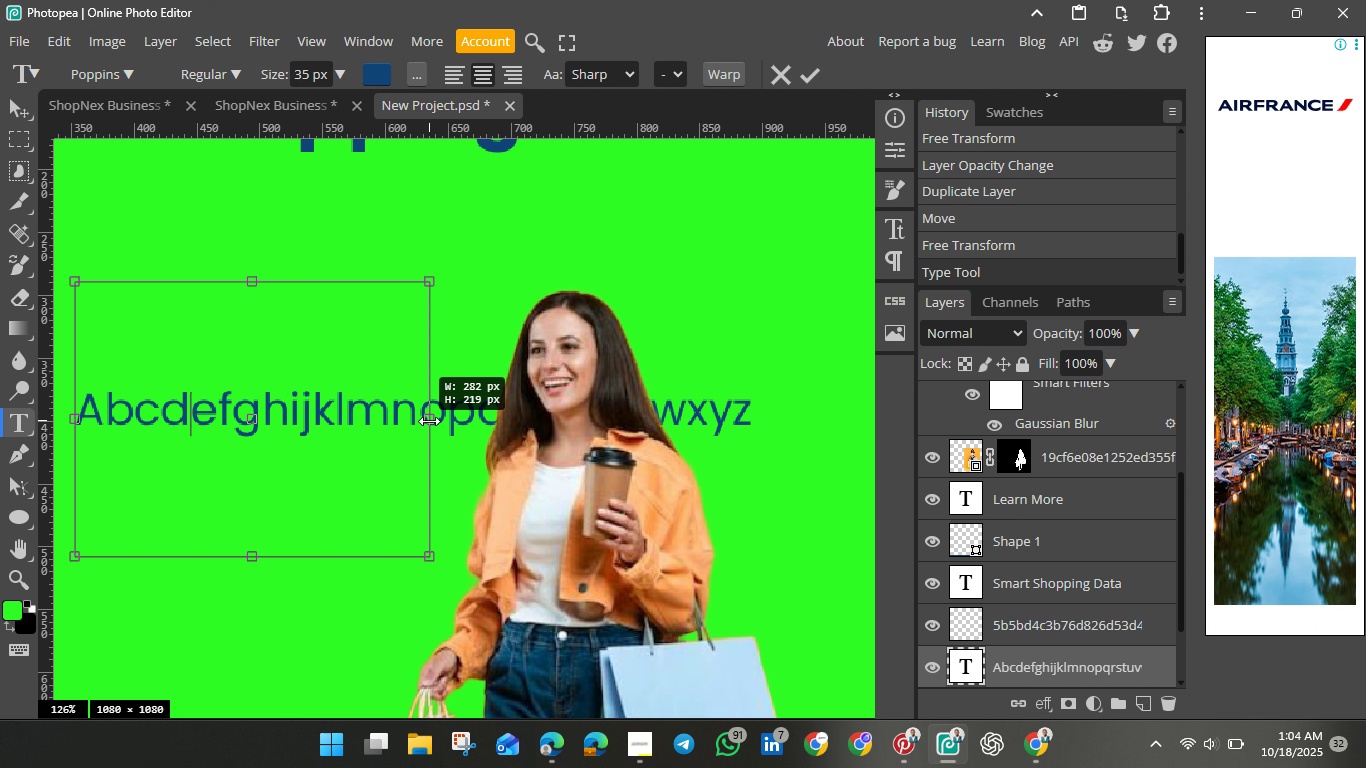 
left_click([429, 421])
 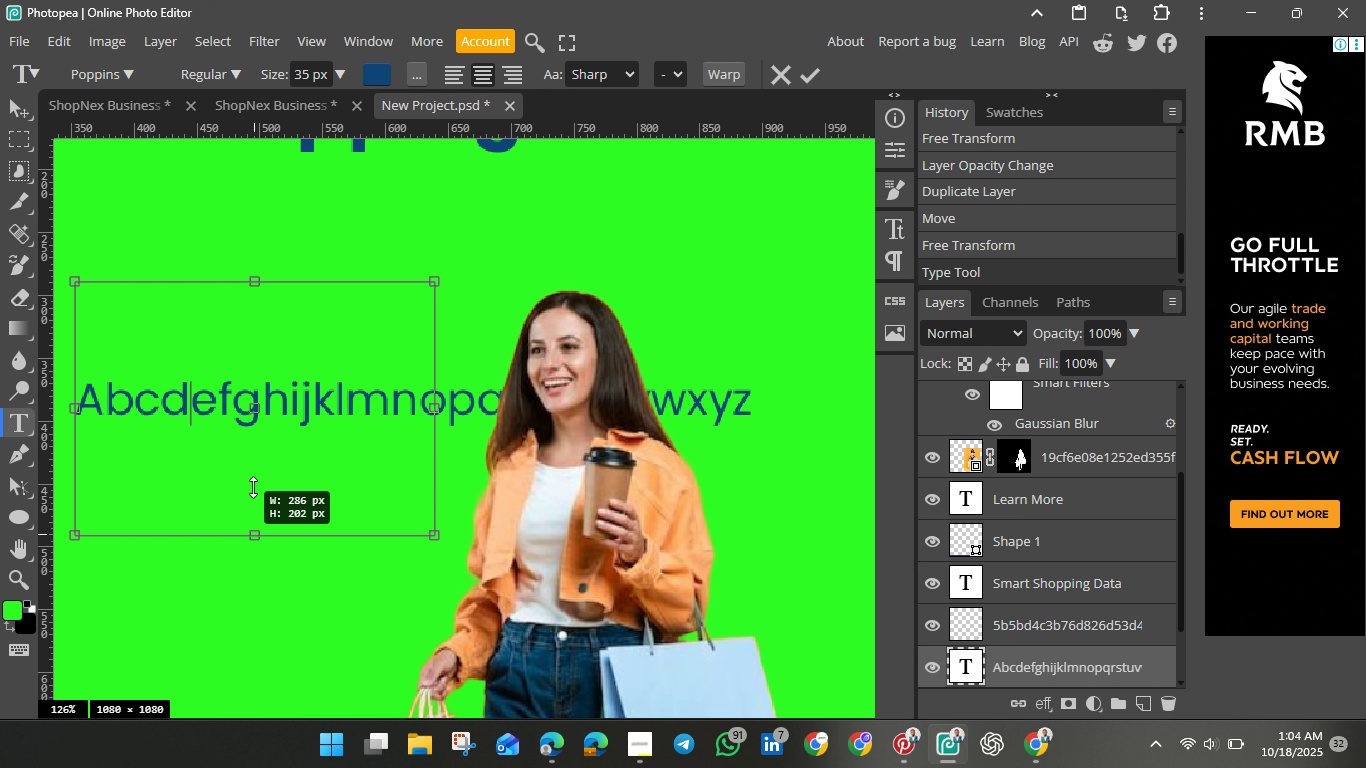 
wait(12.36)
 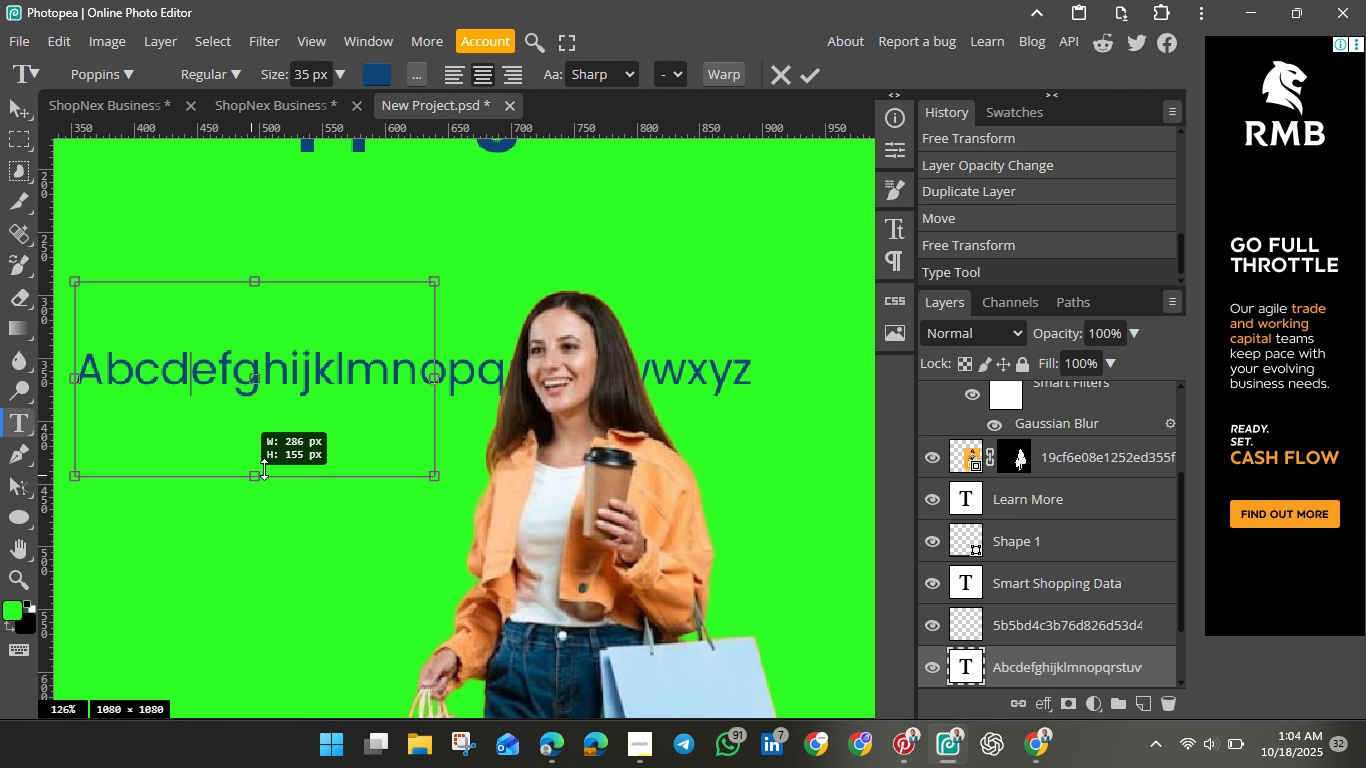 
key(Control+A)
 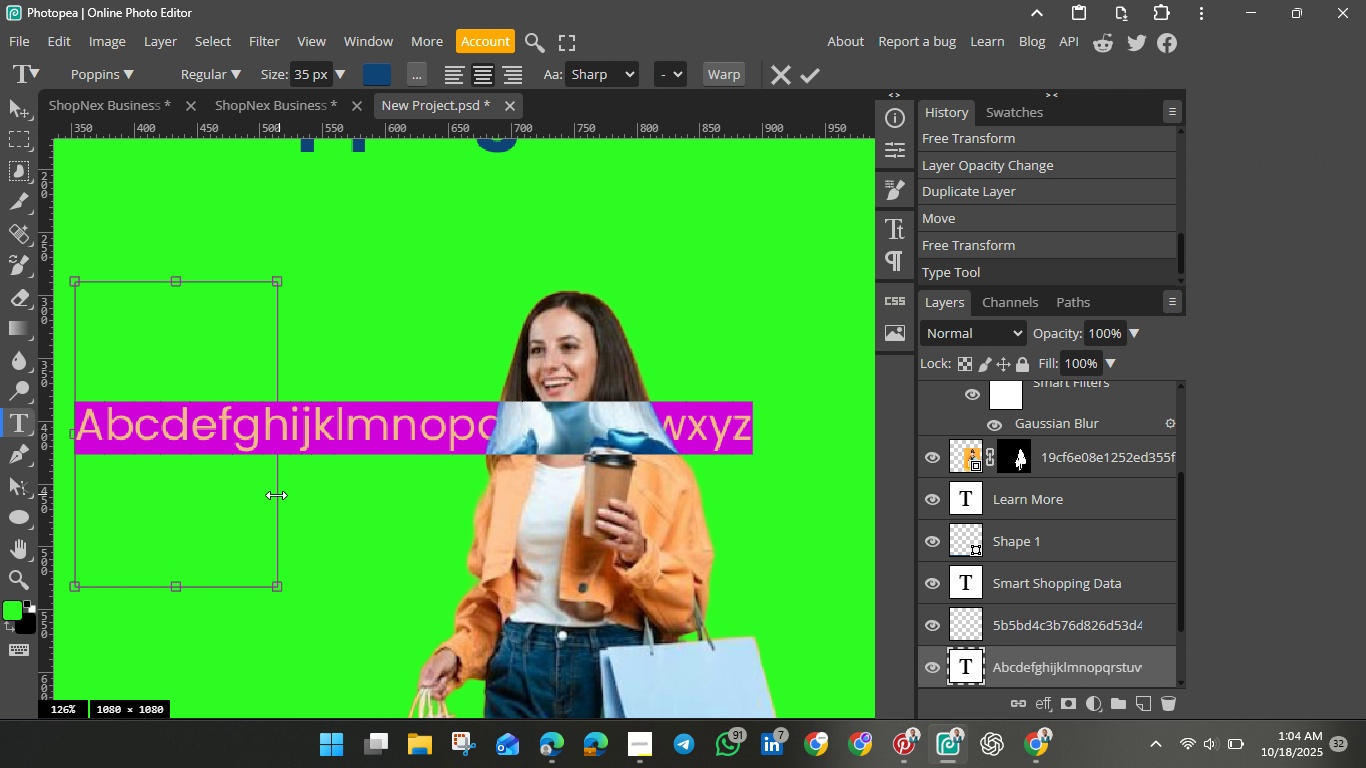 
wait(15.01)
 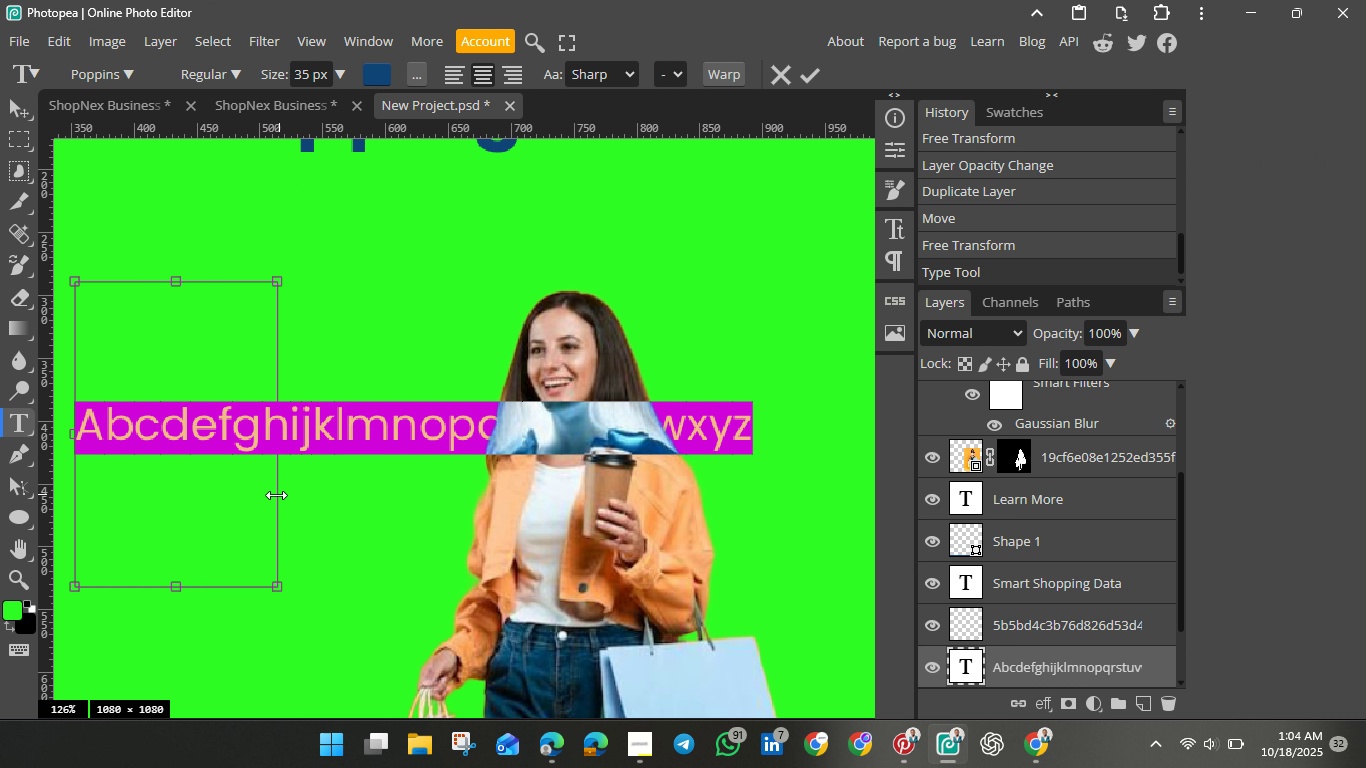 
left_click([459, 78])
 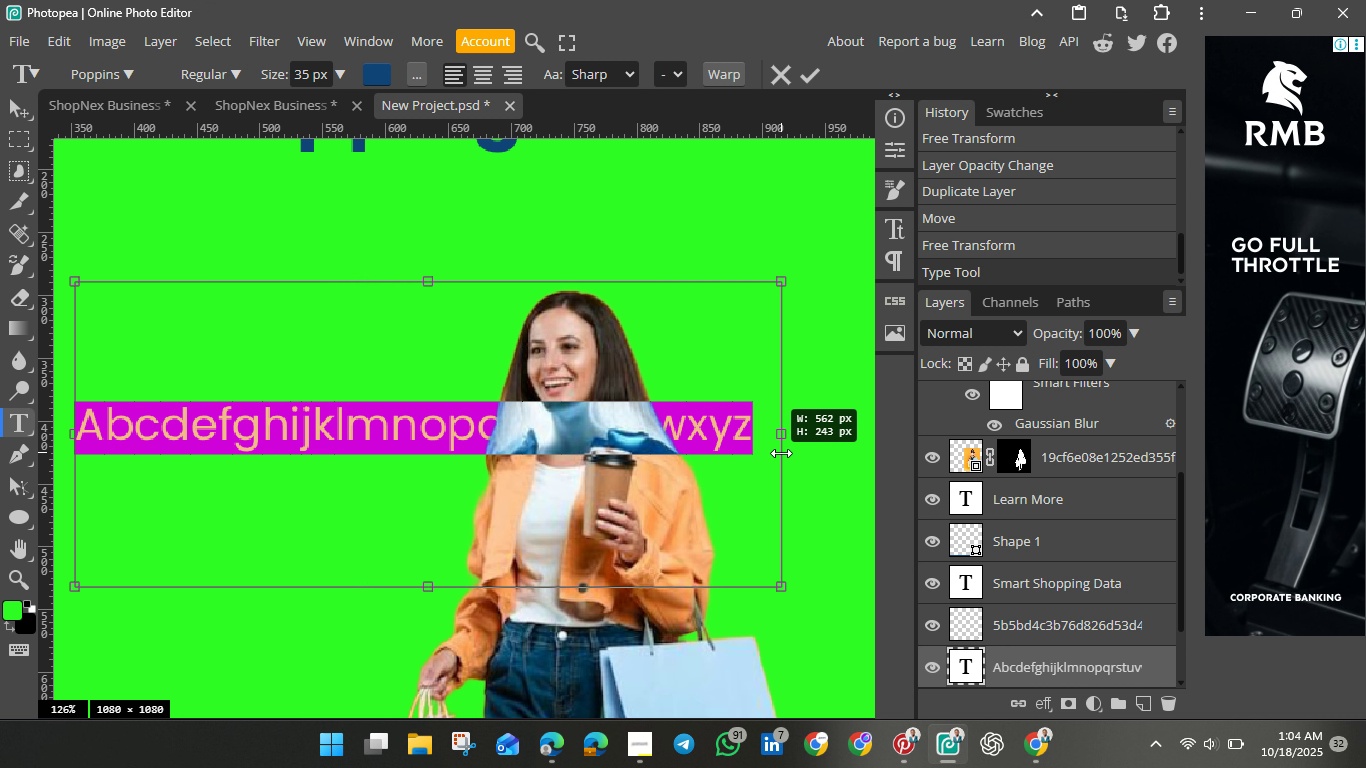 
wait(8.52)
 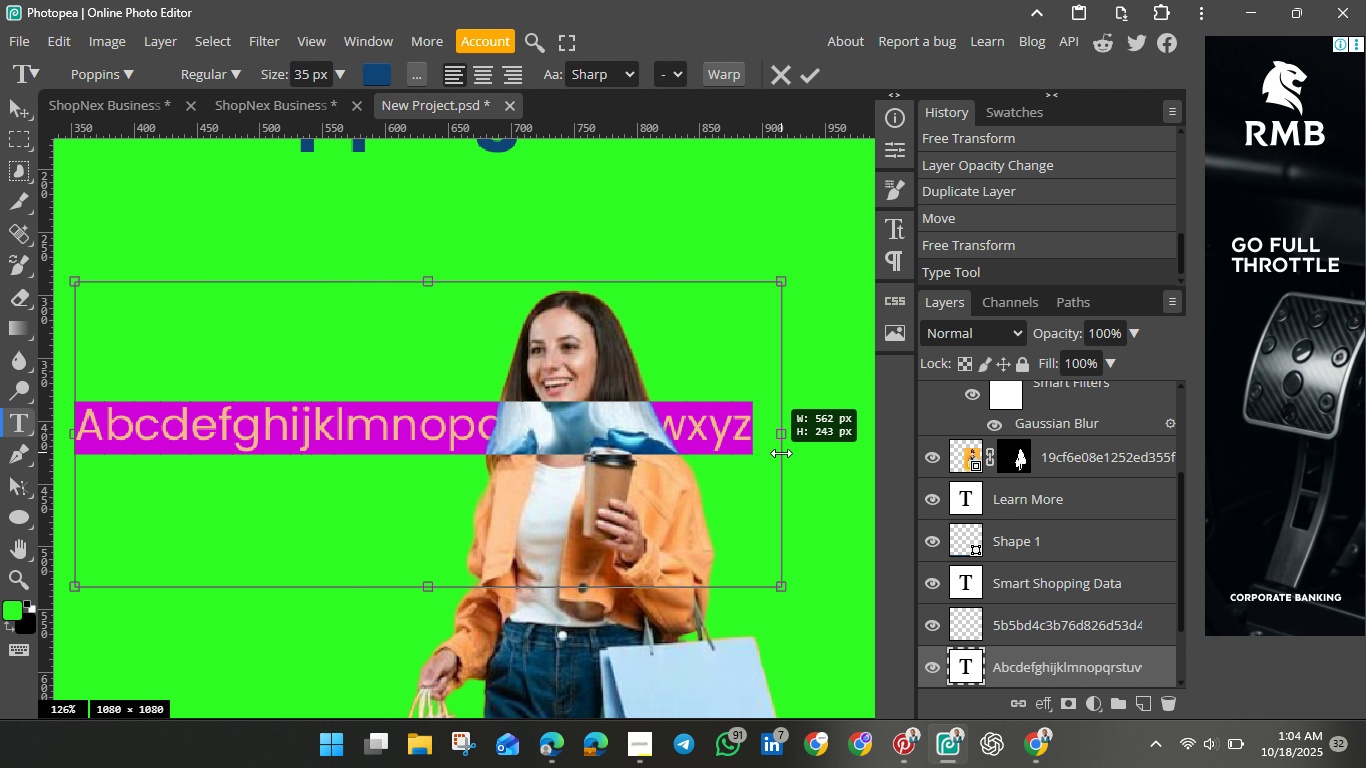 
left_click([679, 72])
 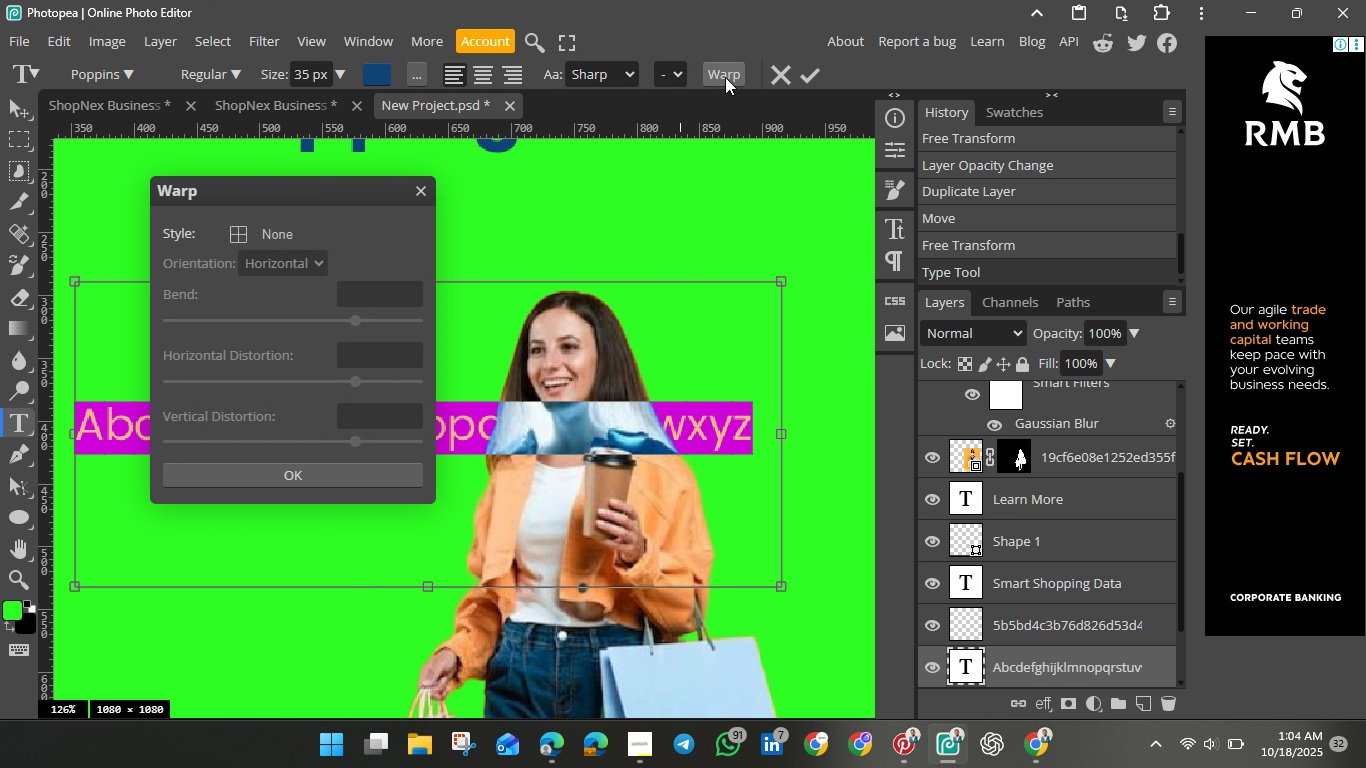 
left_click([725, 77])
 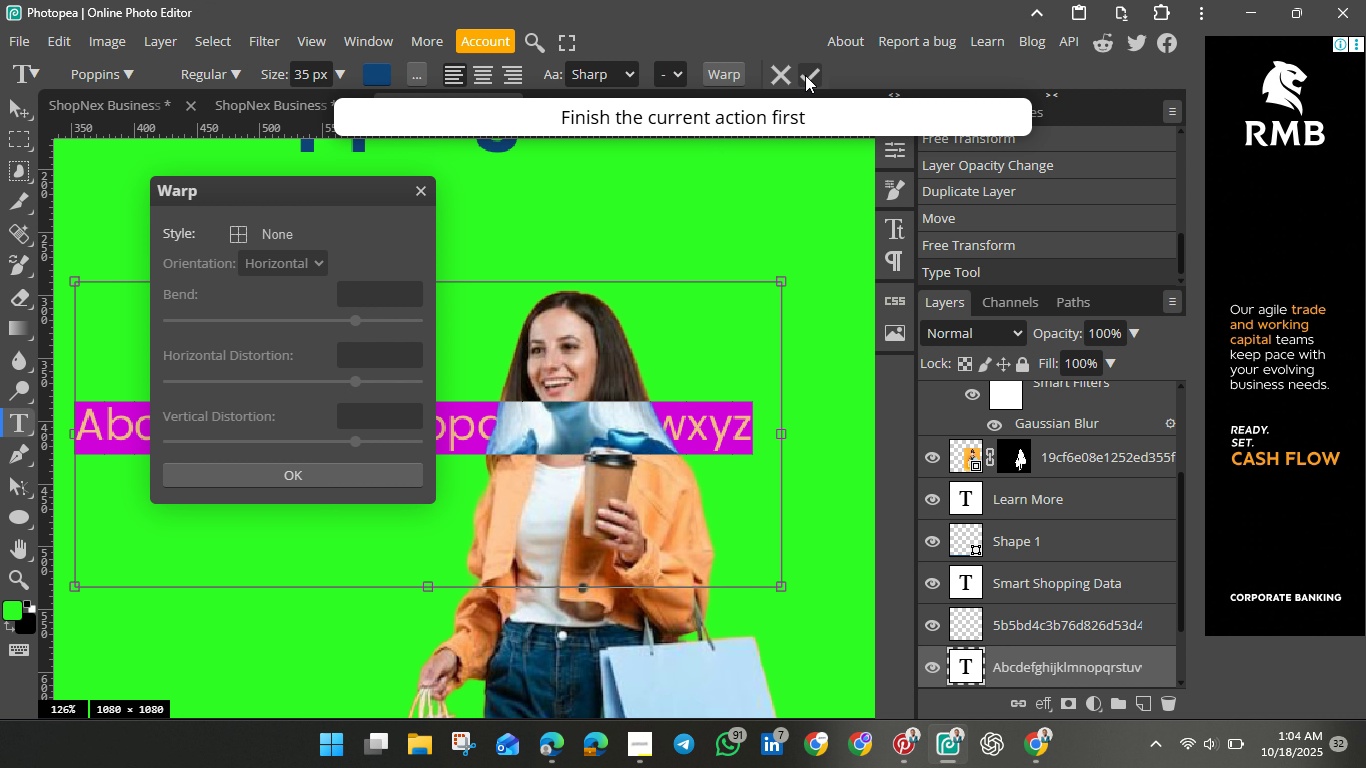 
left_click([814, 74])
 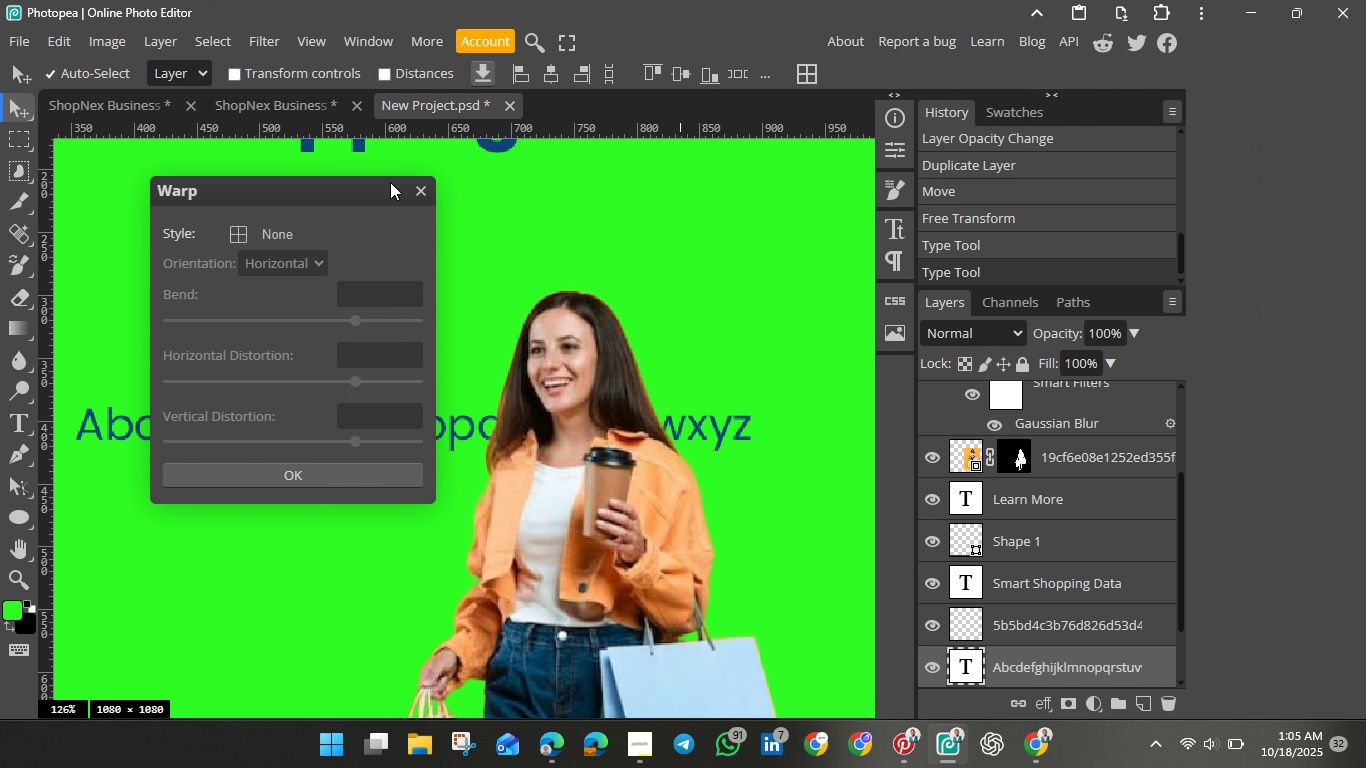 
left_click([422, 191])
 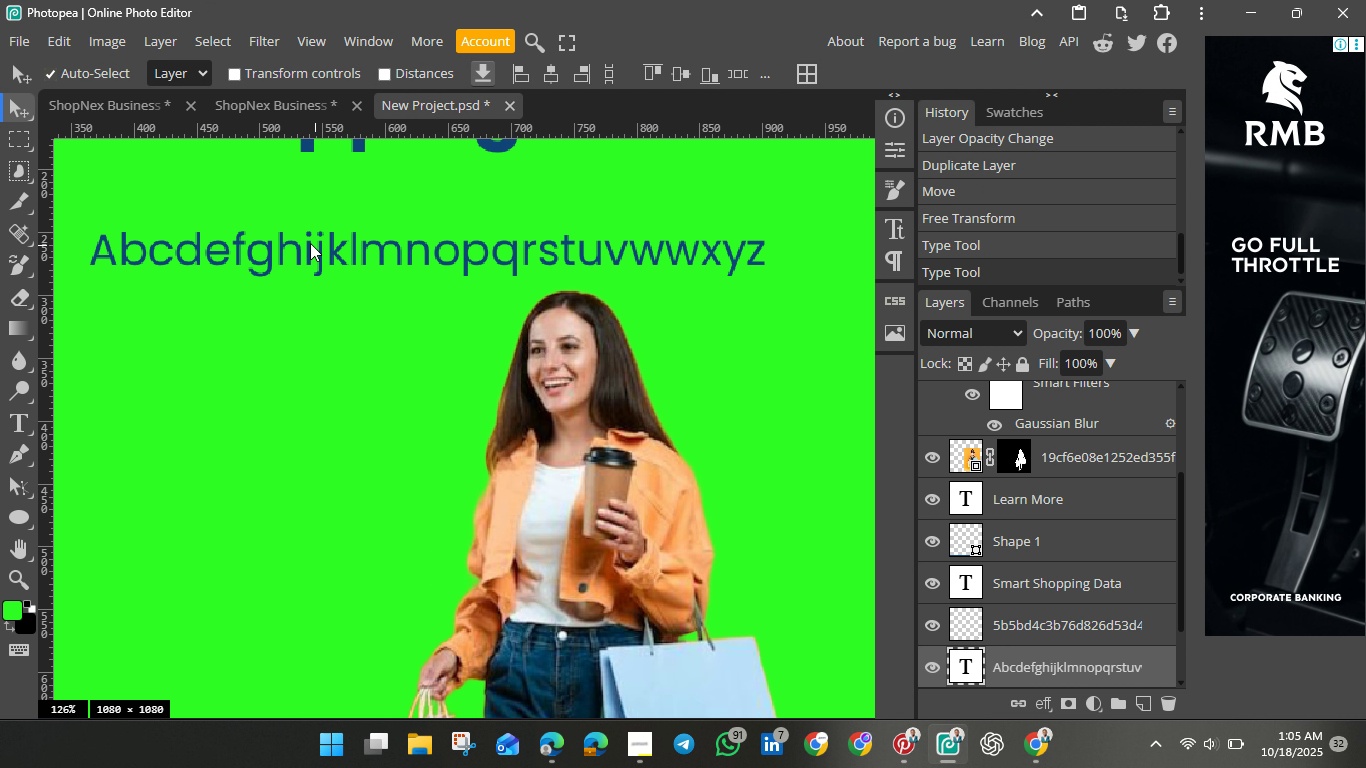 
scroll: coordinate [305, 247], scroll_direction: up, amount: 3.0
 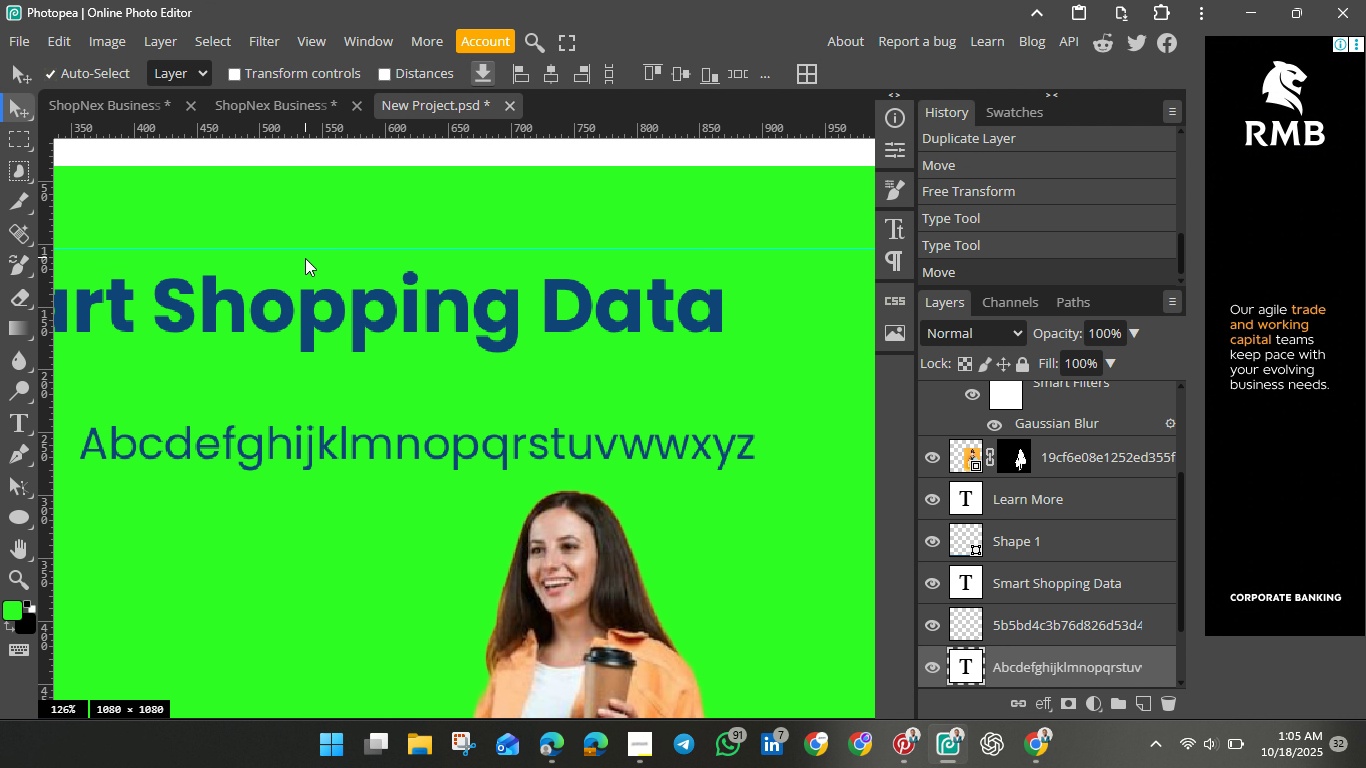 
scroll: coordinate [305, 258], scroll_direction: down, amount: 1.0
 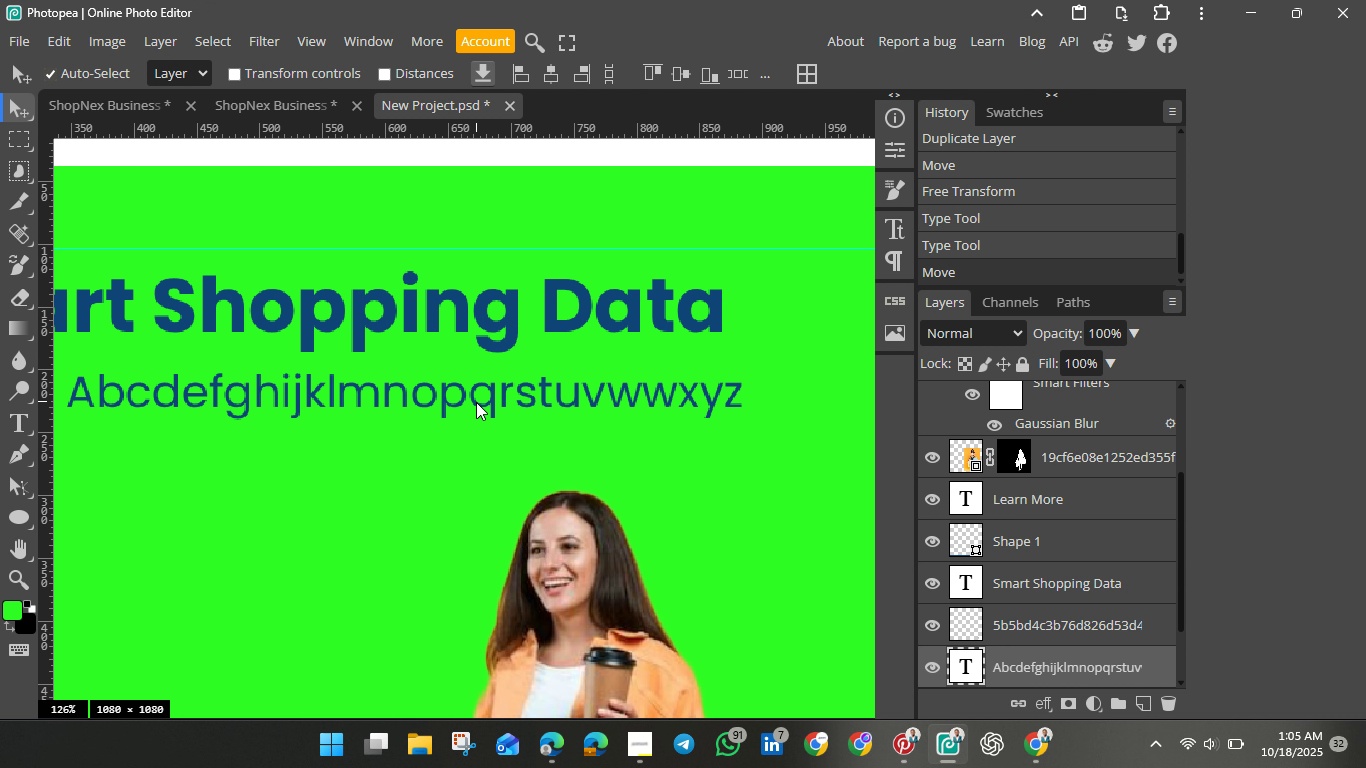 
wait(17.7)
 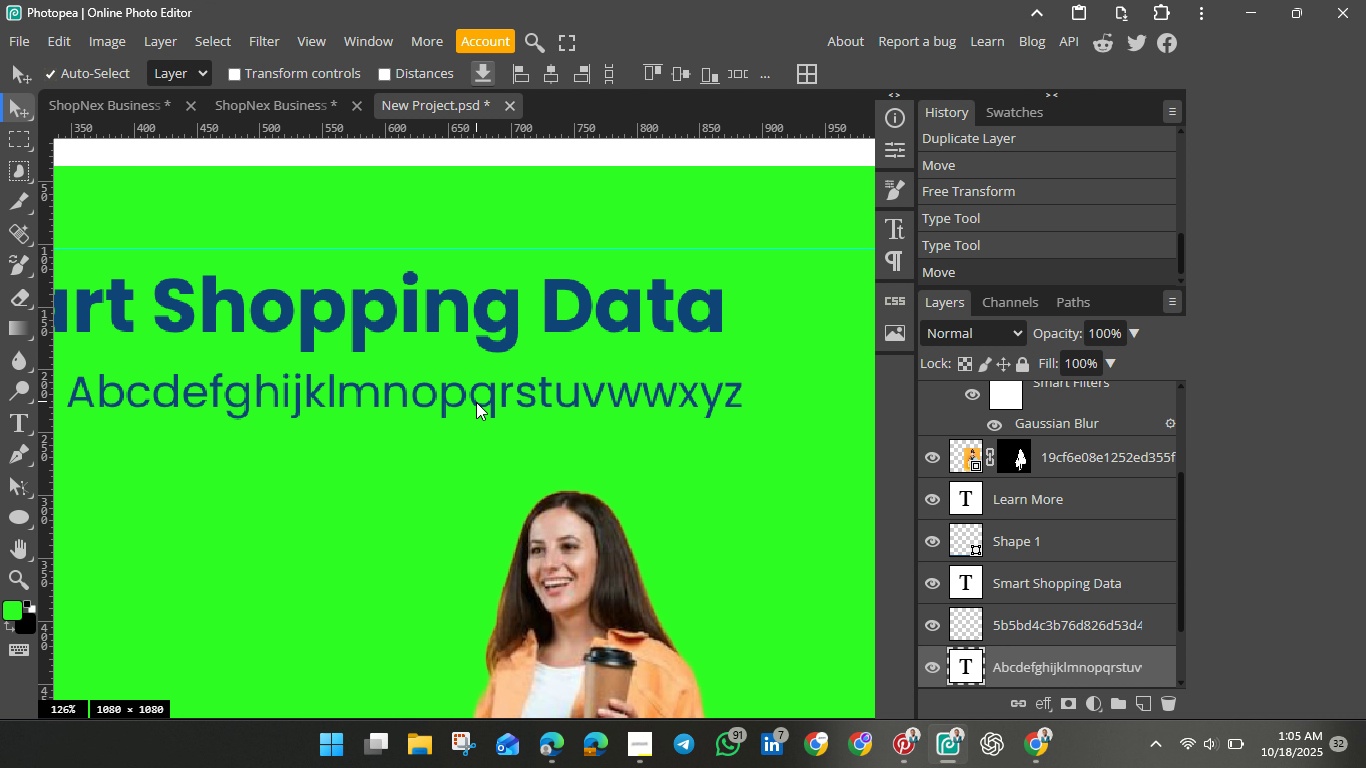 
left_click([17, 577])
 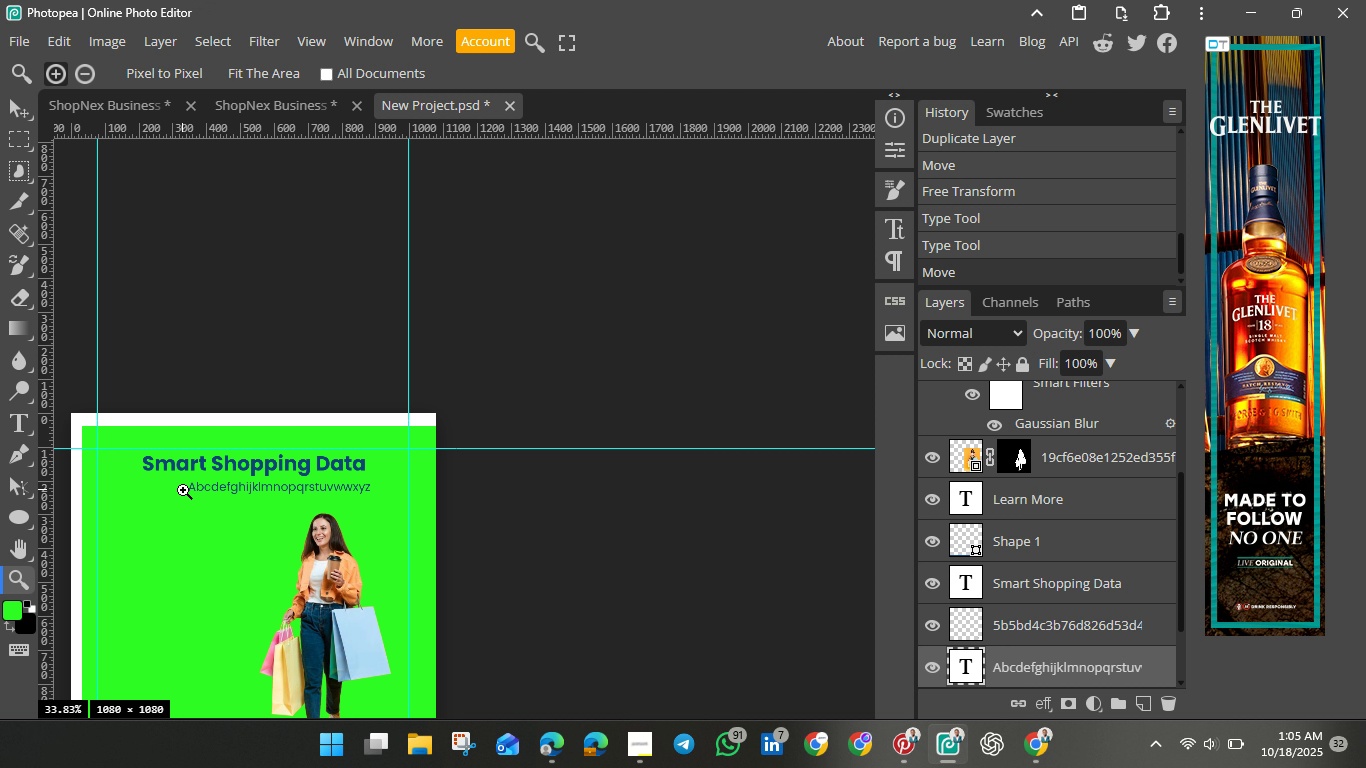 
wait(7.63)
 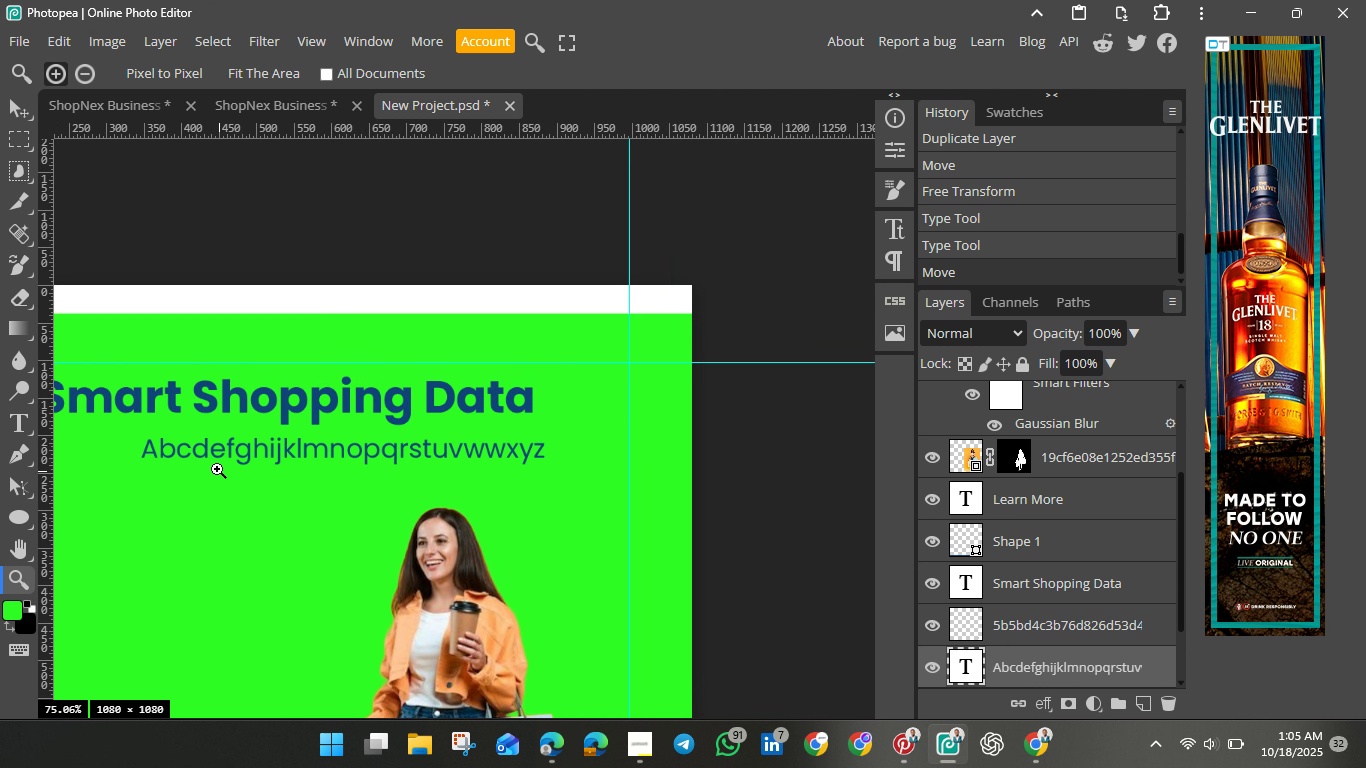 
scroll: coordinate [335, 436], scroll_direction: down, amount: 2.0
 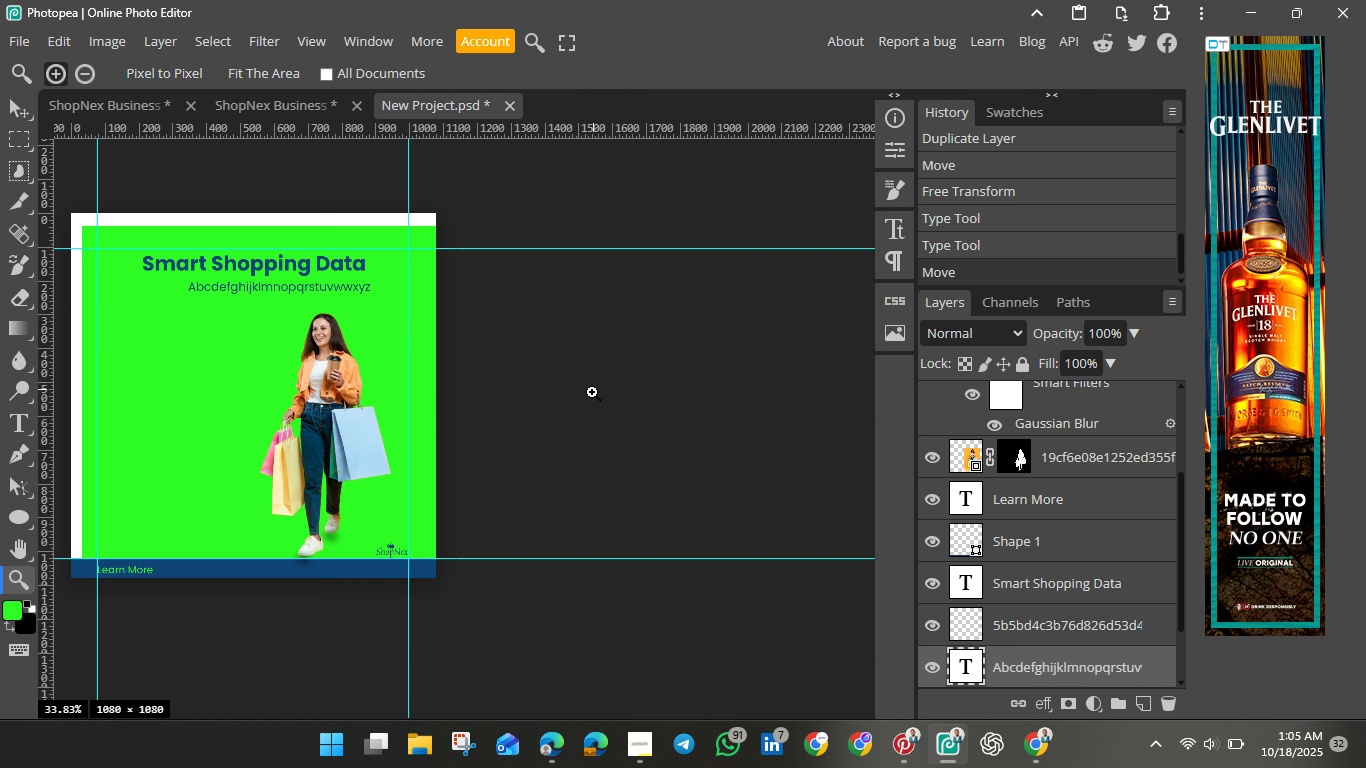 
wait(9.43)
 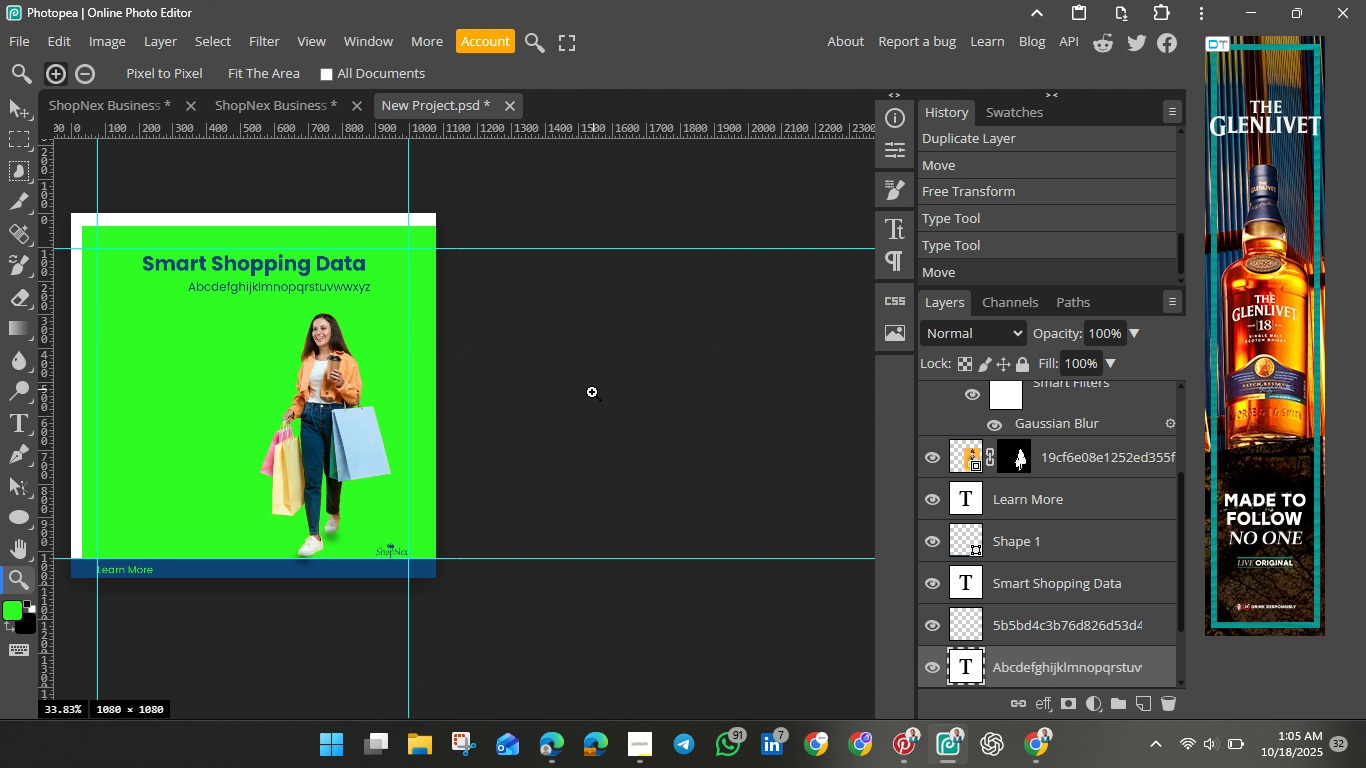 
left_click([23, 109])
 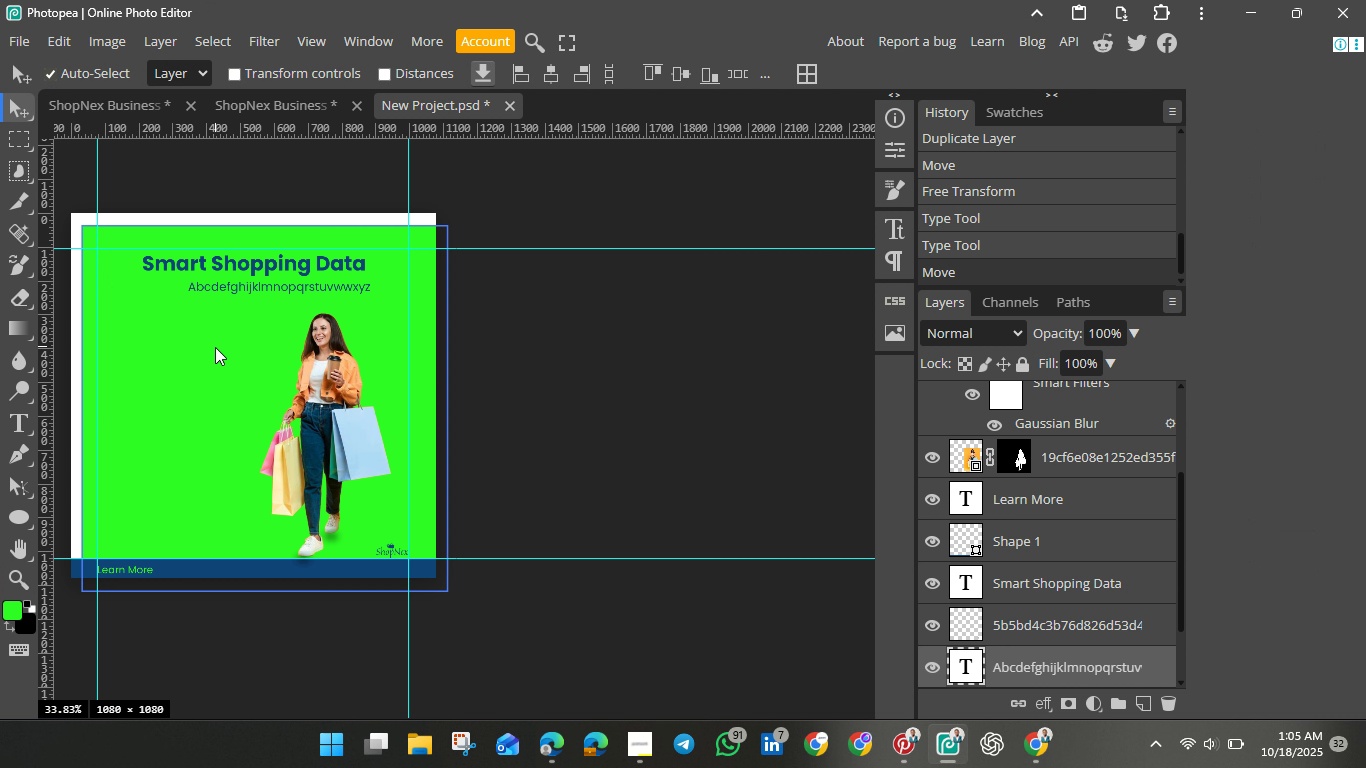 
left_click([215, 347])
 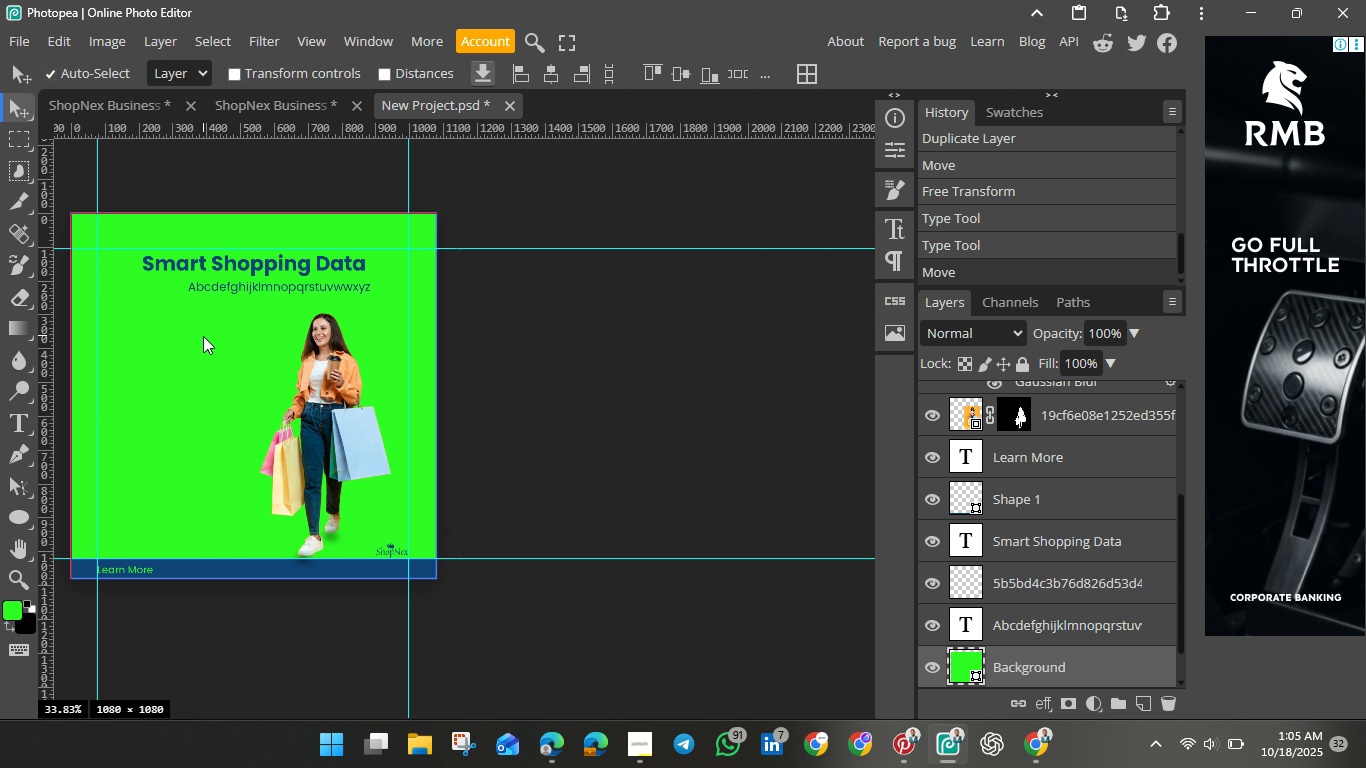 
left_click([611, 405])
 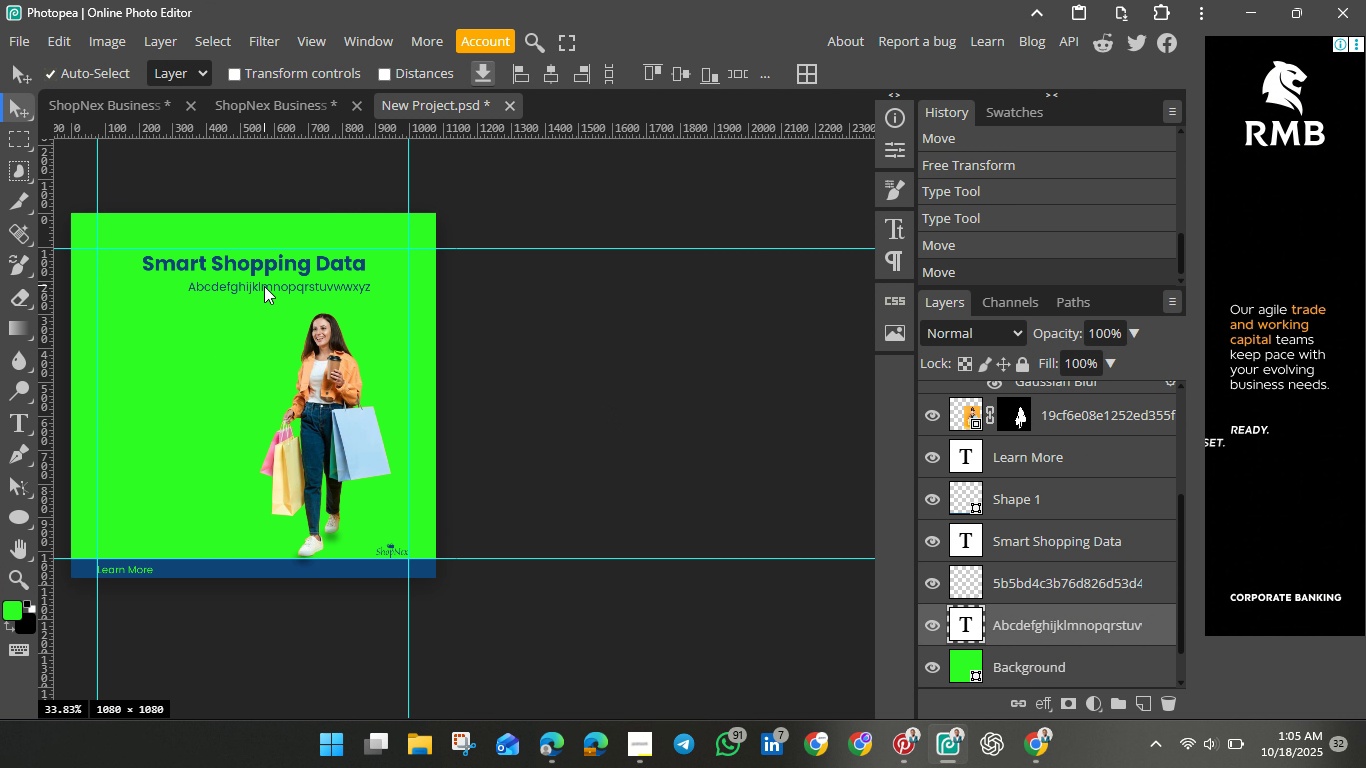 
left_click([264, 286])
 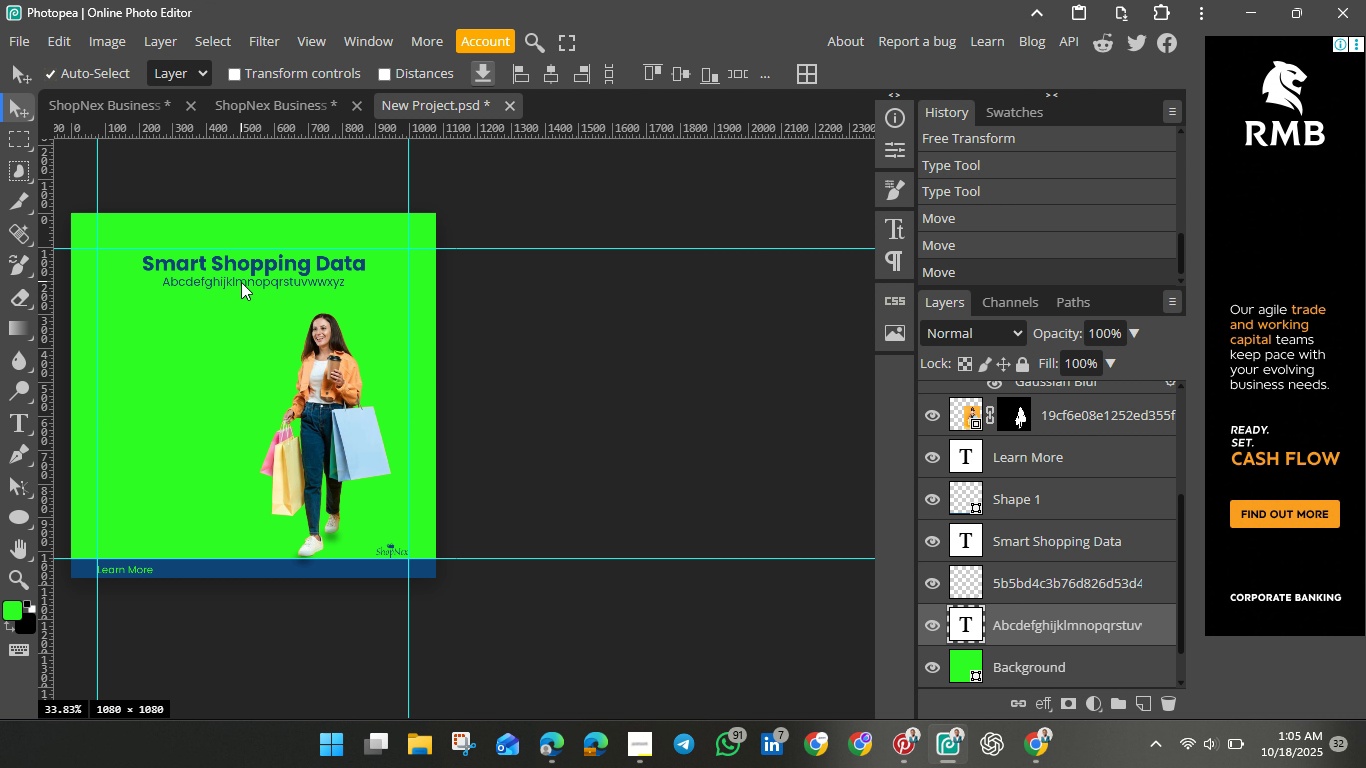 
wait(8.52)
 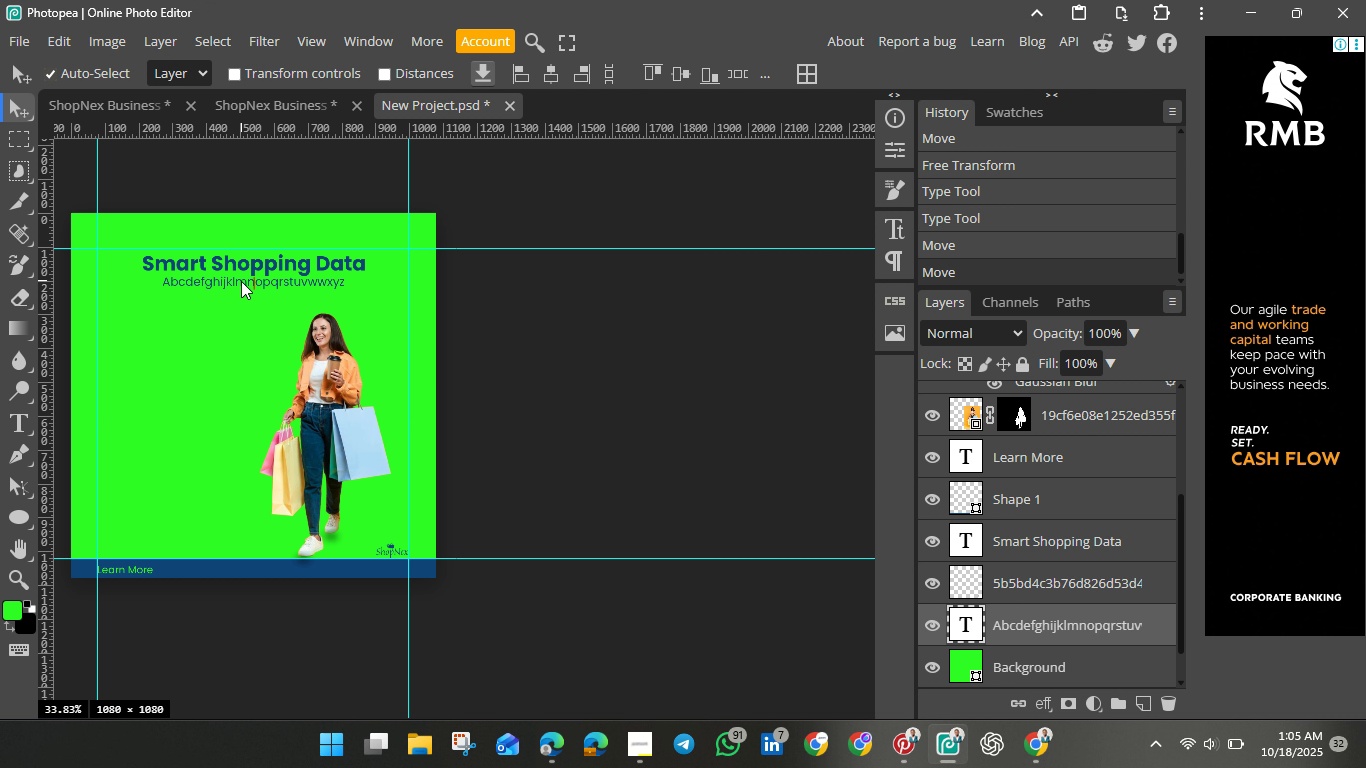 
key(Control+J)
 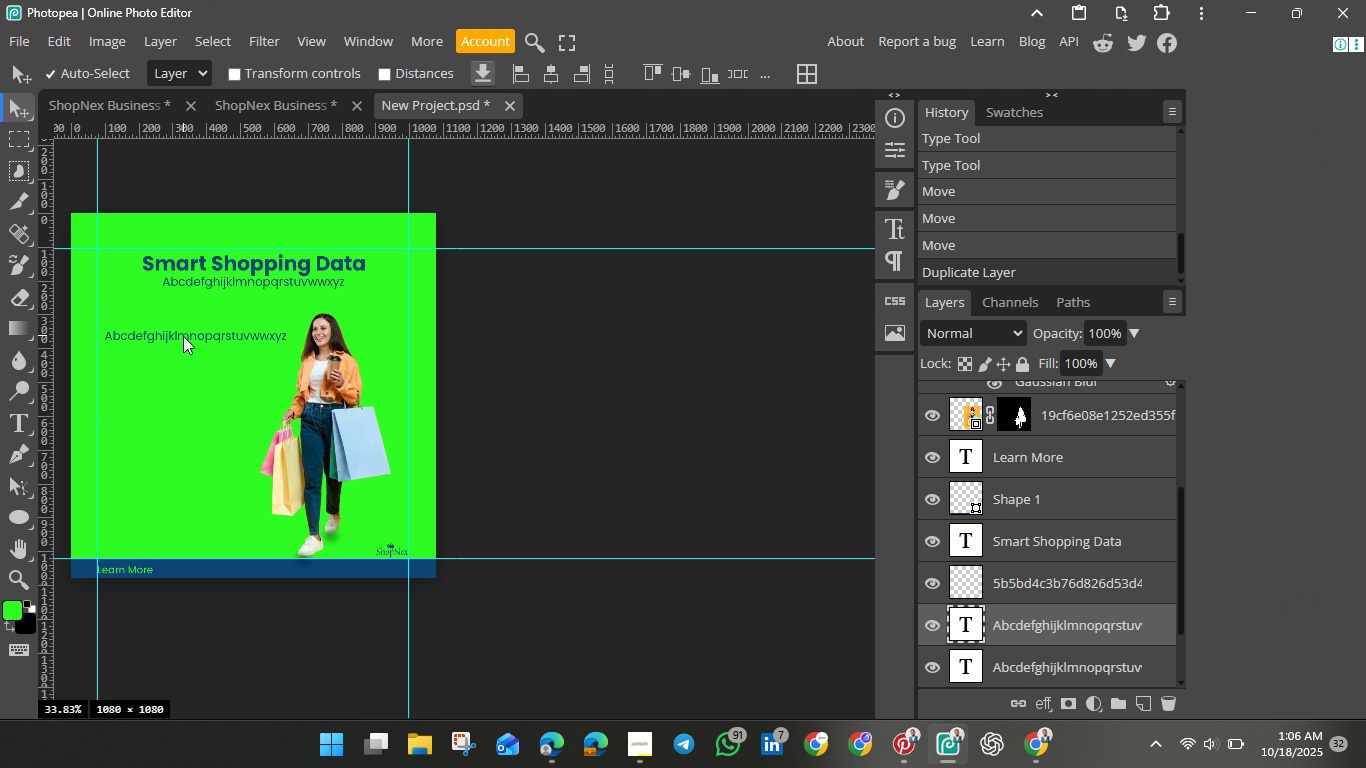 
double_click([183, 336])
 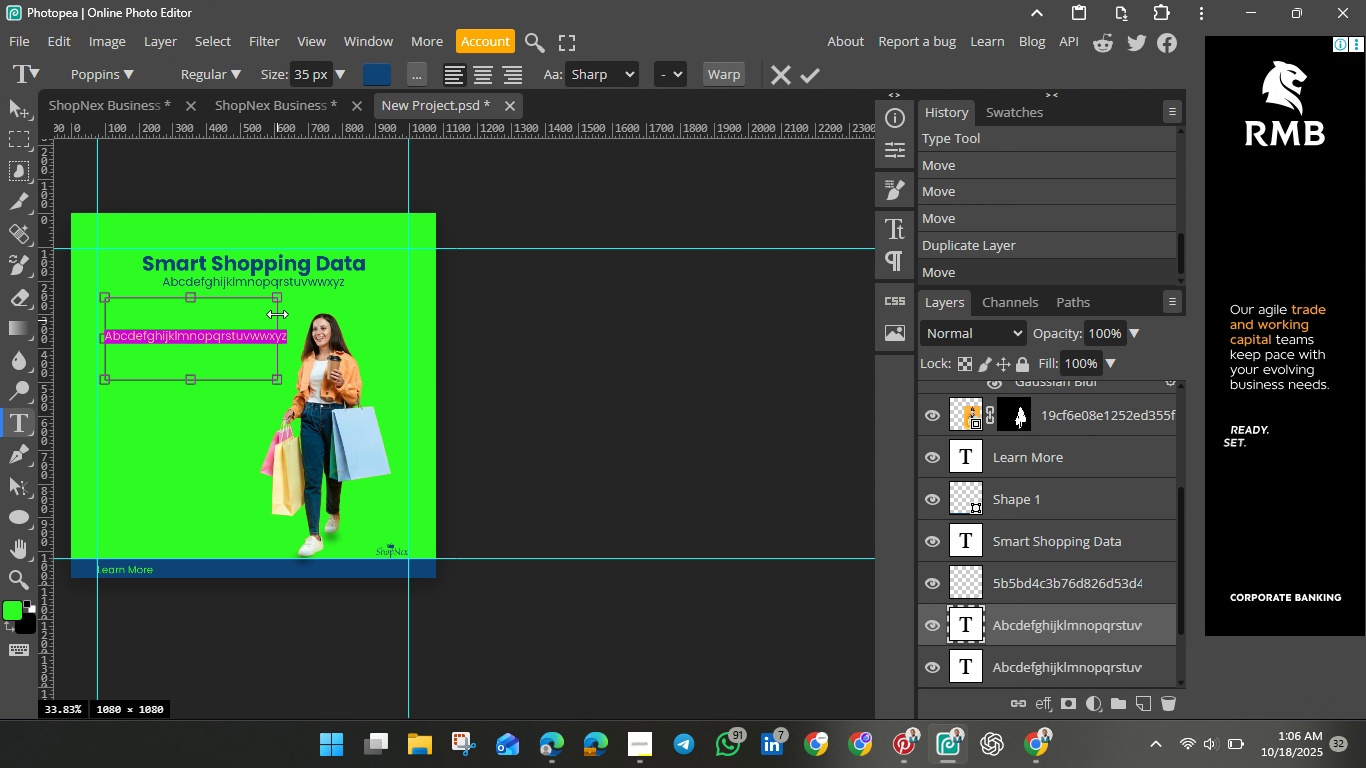 
wait(6.87)
 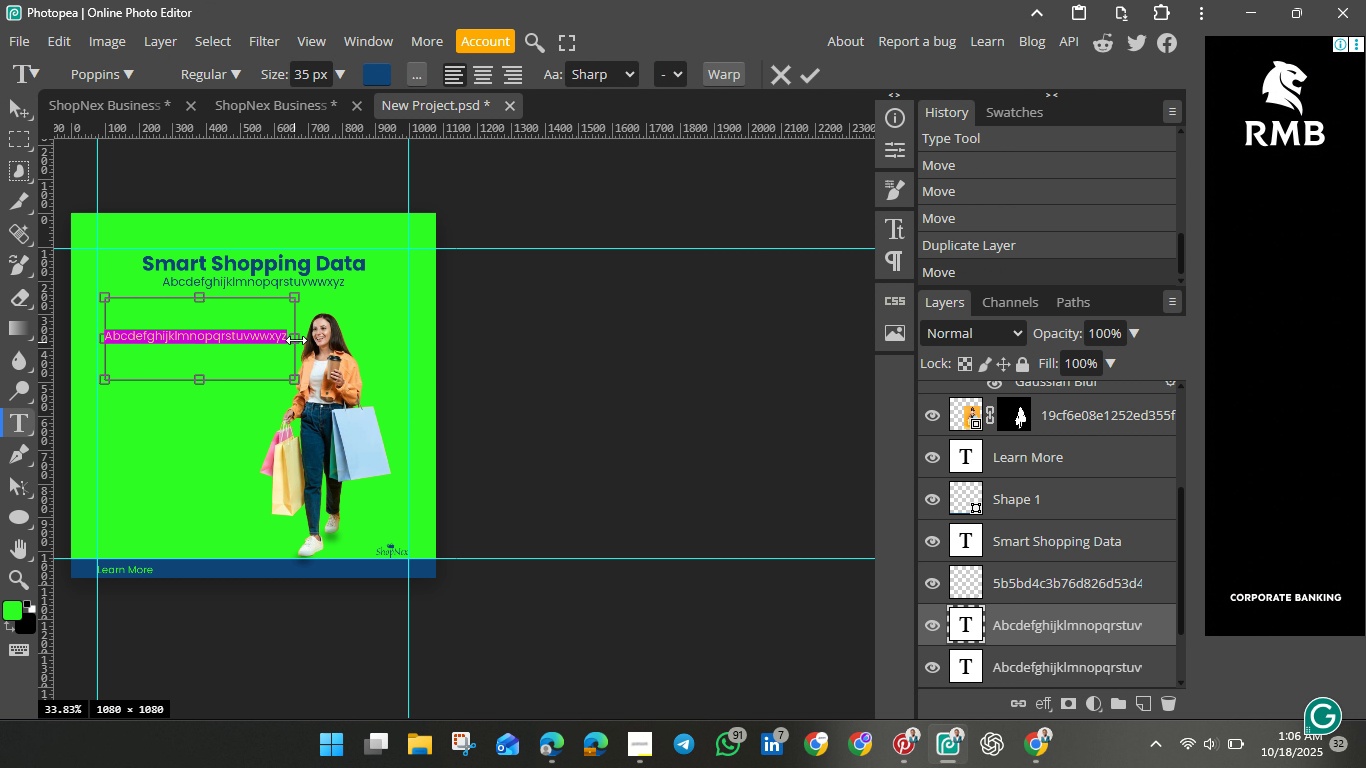 
hold_key(key=ShiftLeft, duration=1.51)
 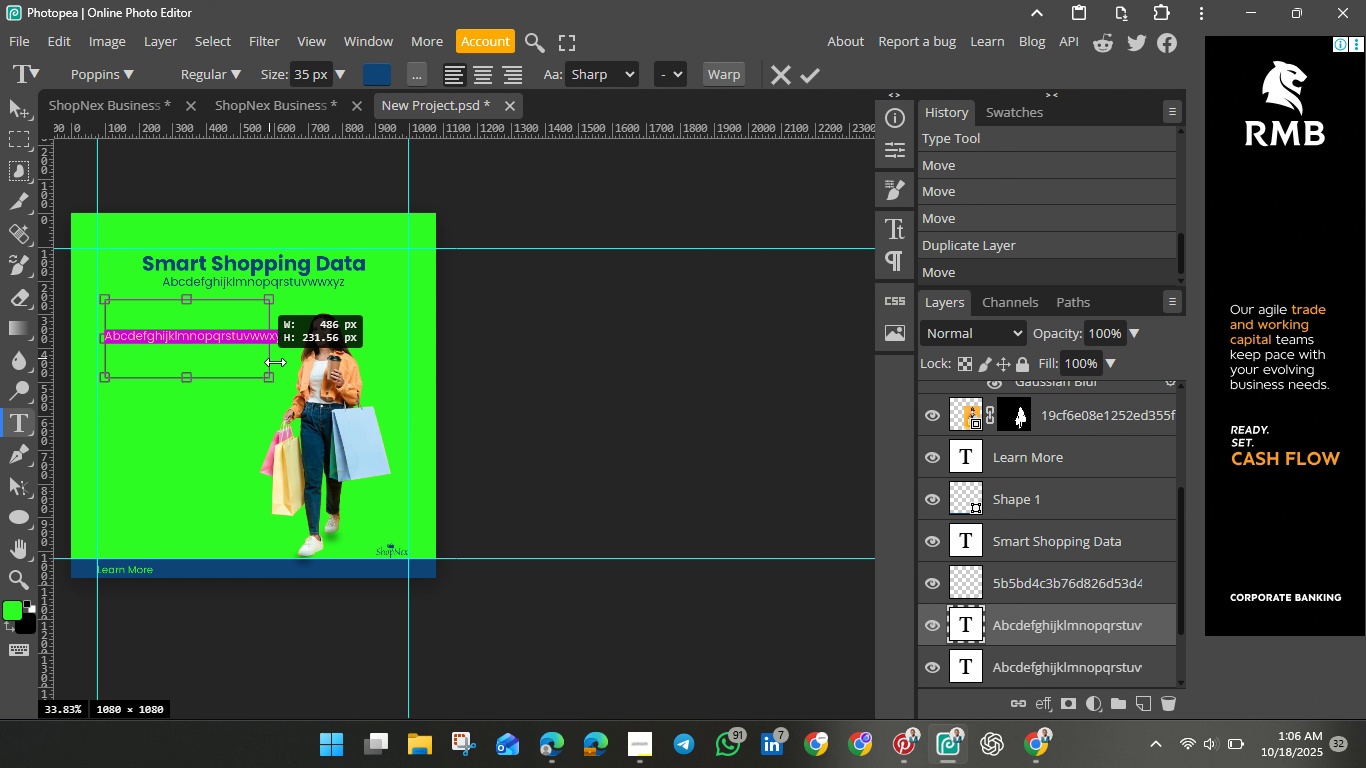 
hold_key(key=ShiftLeft, duration=1.53)
 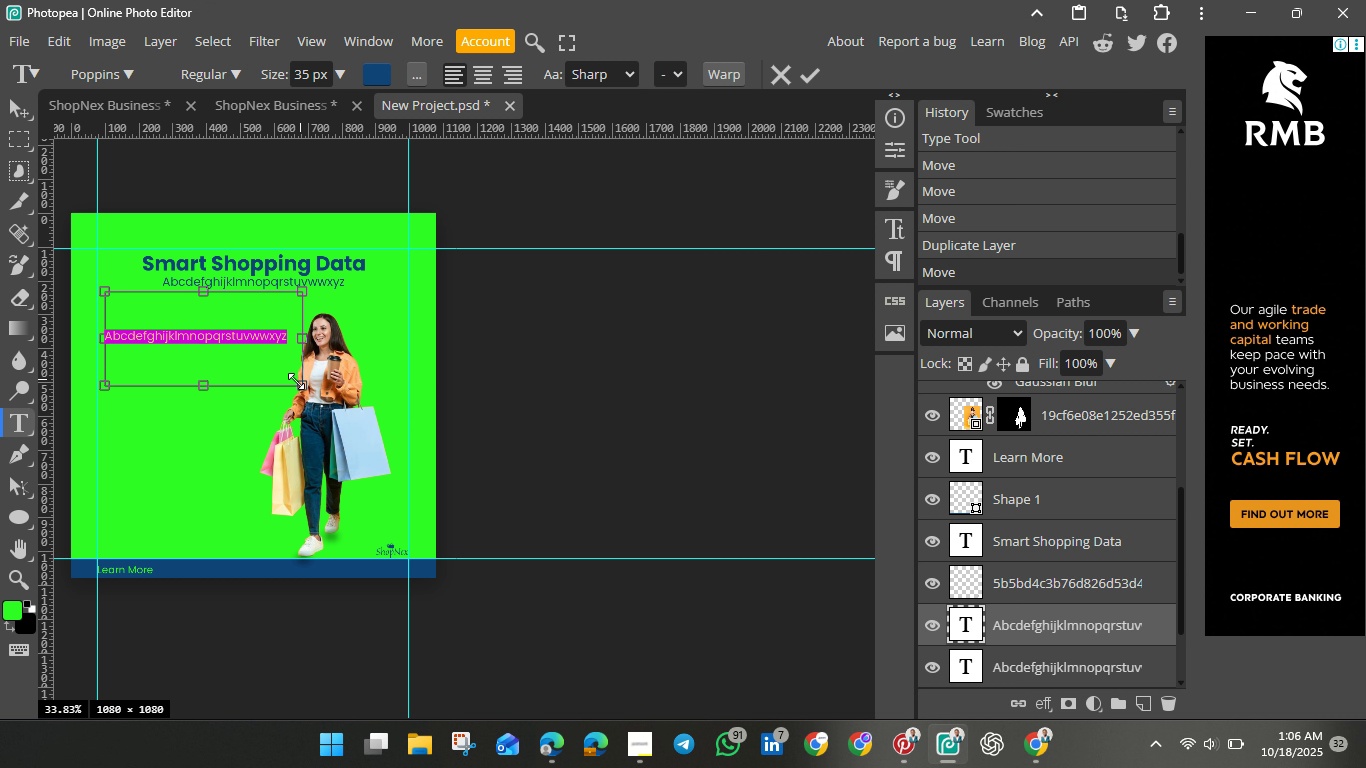 
key(Shift+ShiftLeft)
 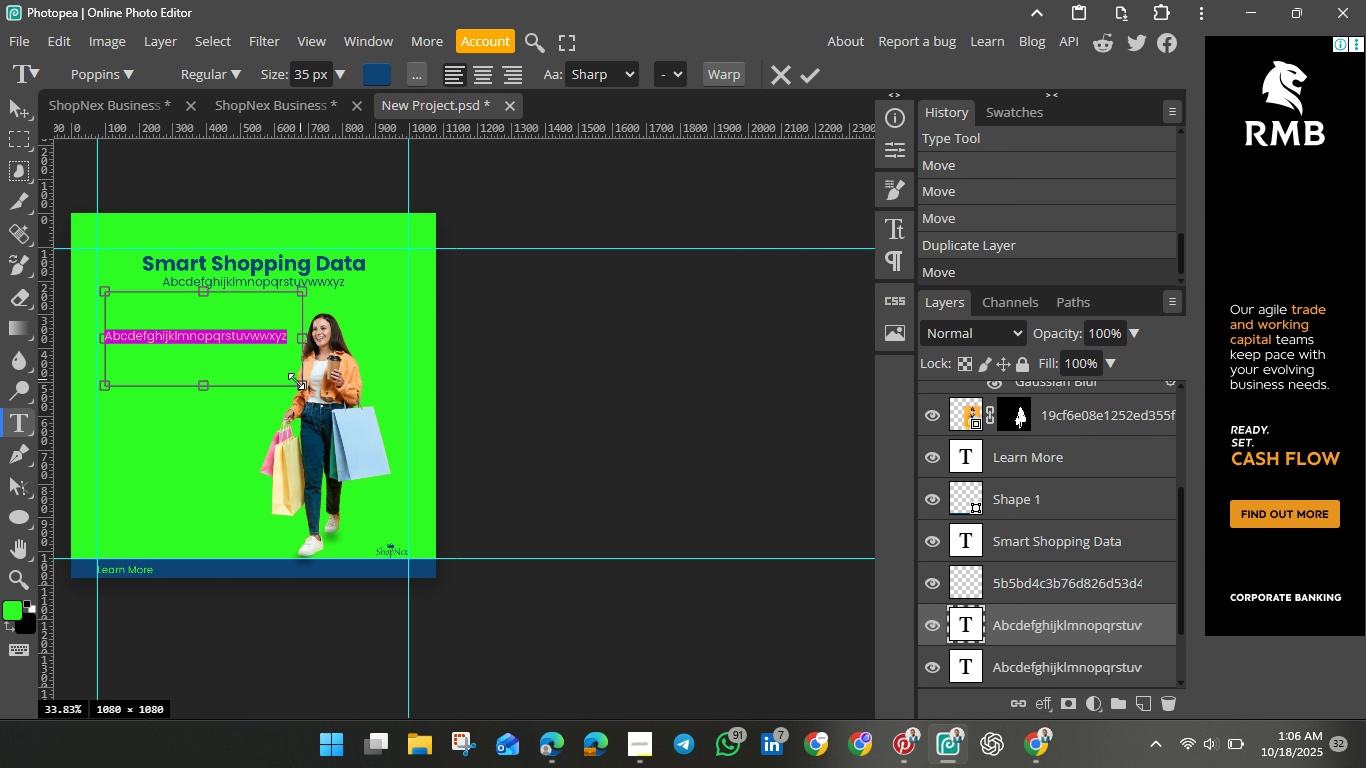 
key(Shift+ShiftLeft)
 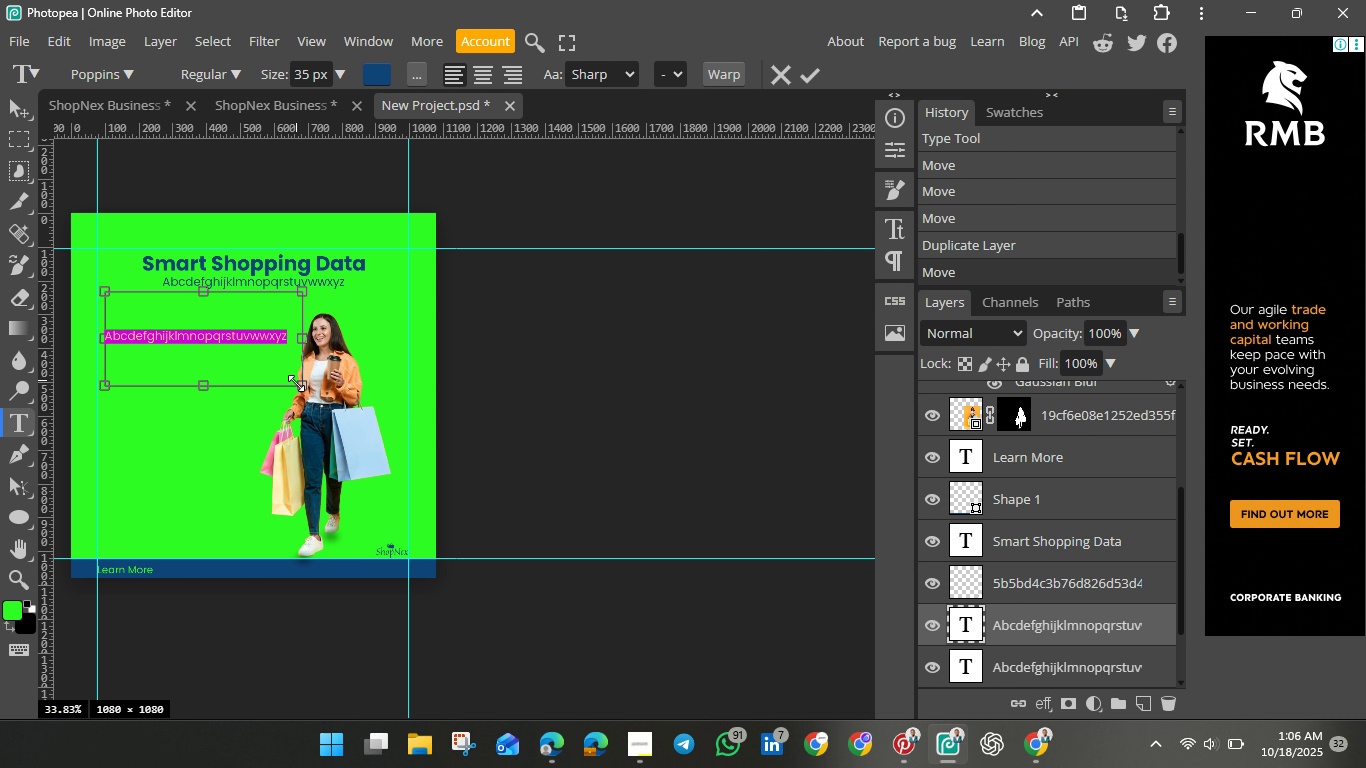 
key(Shift+ShiftLeft)
 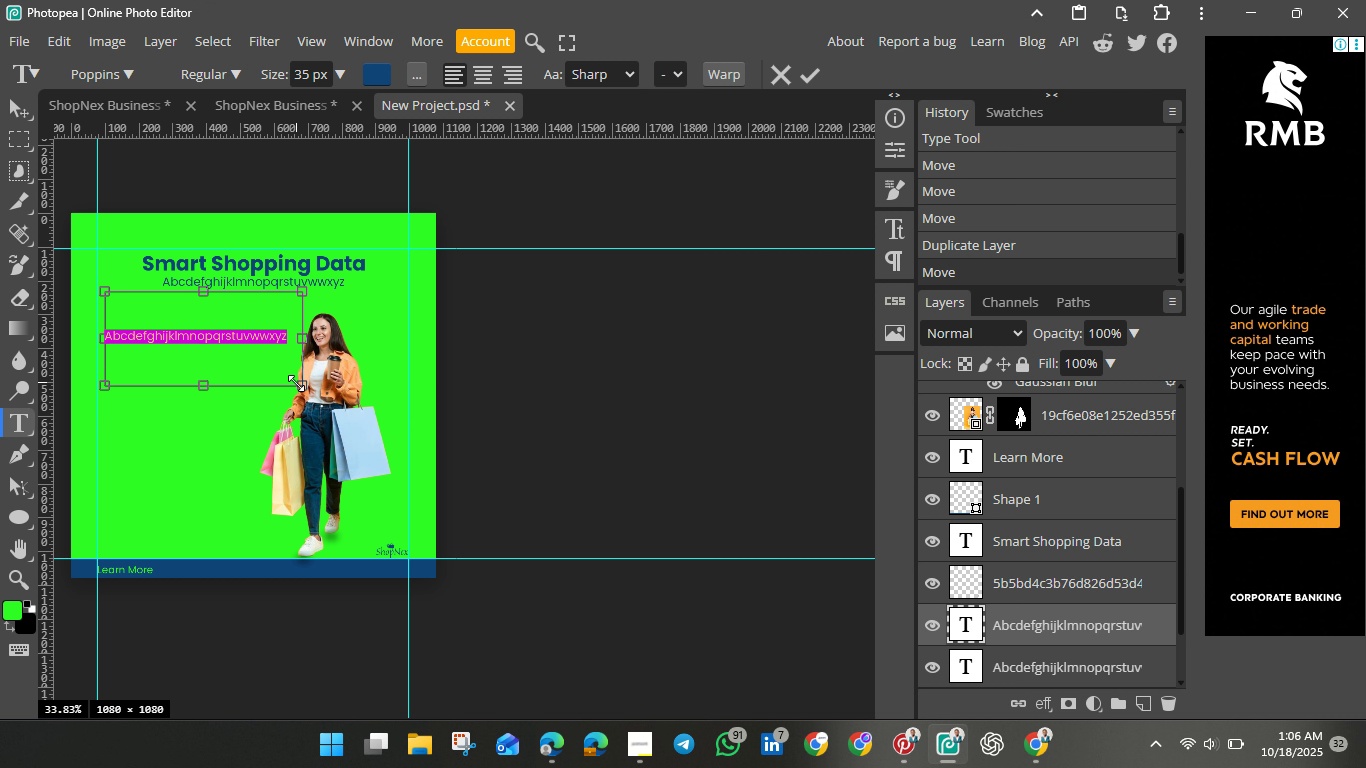 
wait(8.49)
 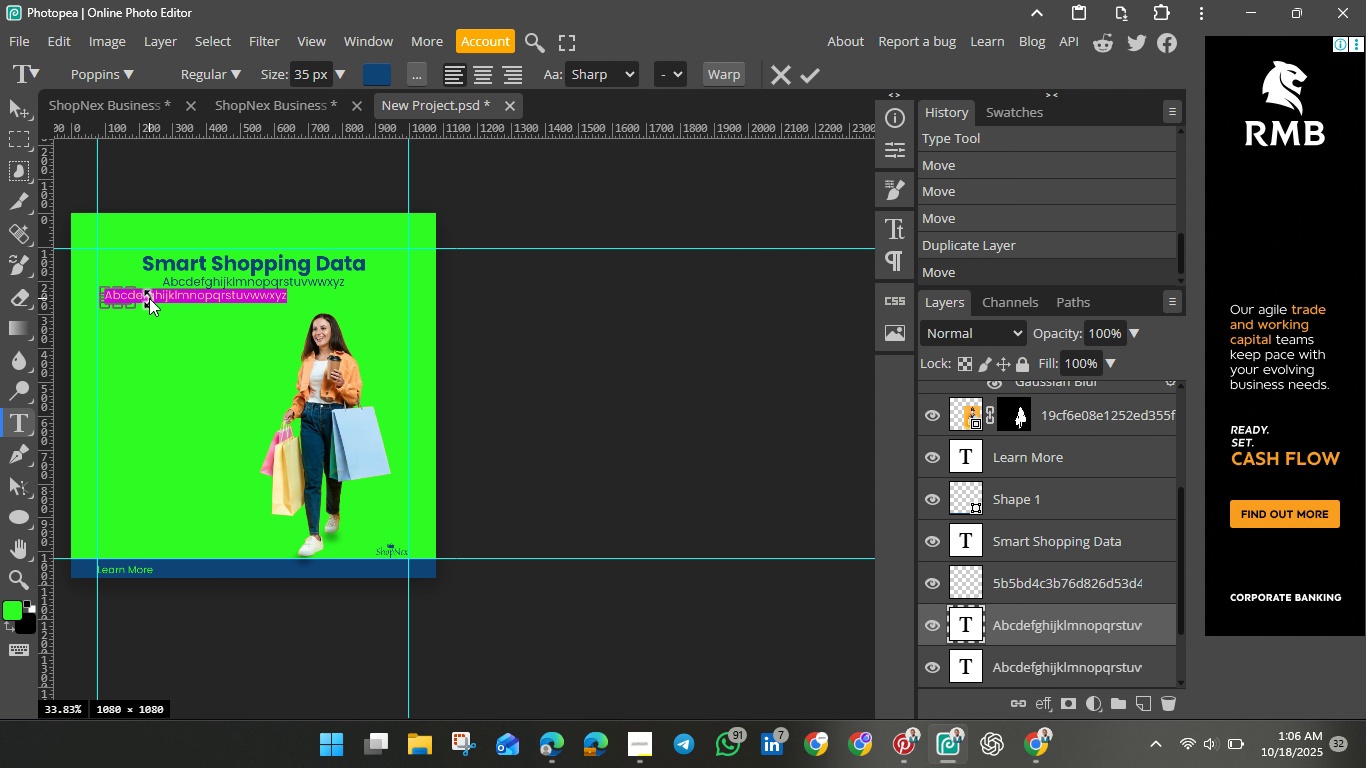 
left_click([784, 81])
 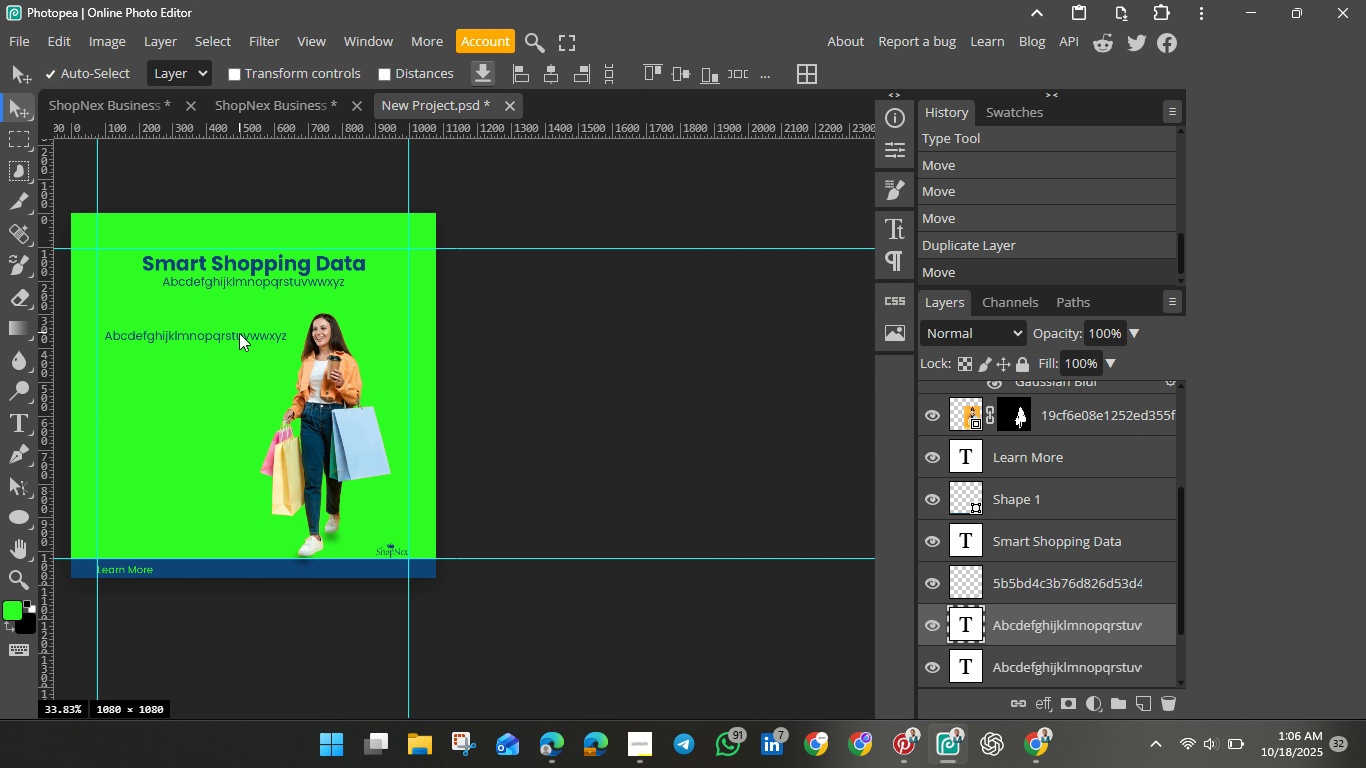 
double_click([239, 333])
 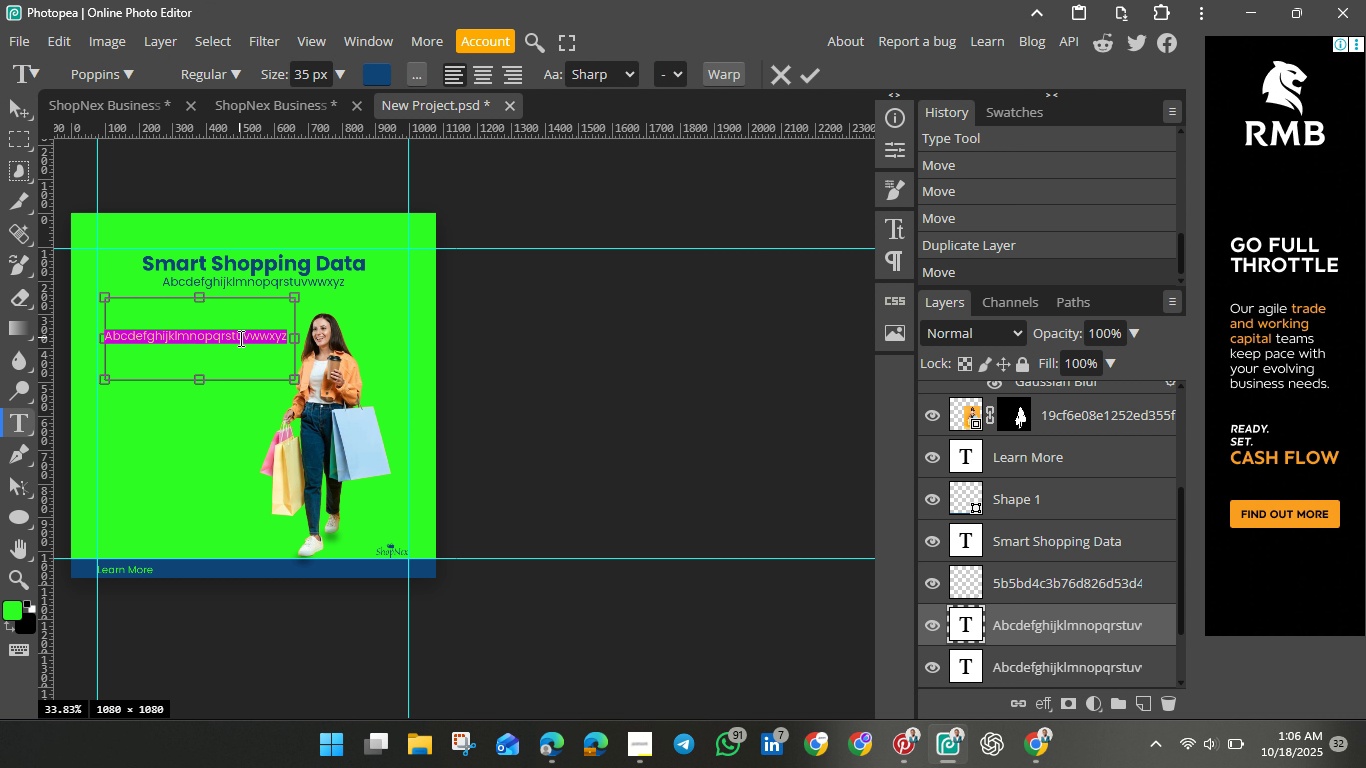 
left_click([239, 338])
 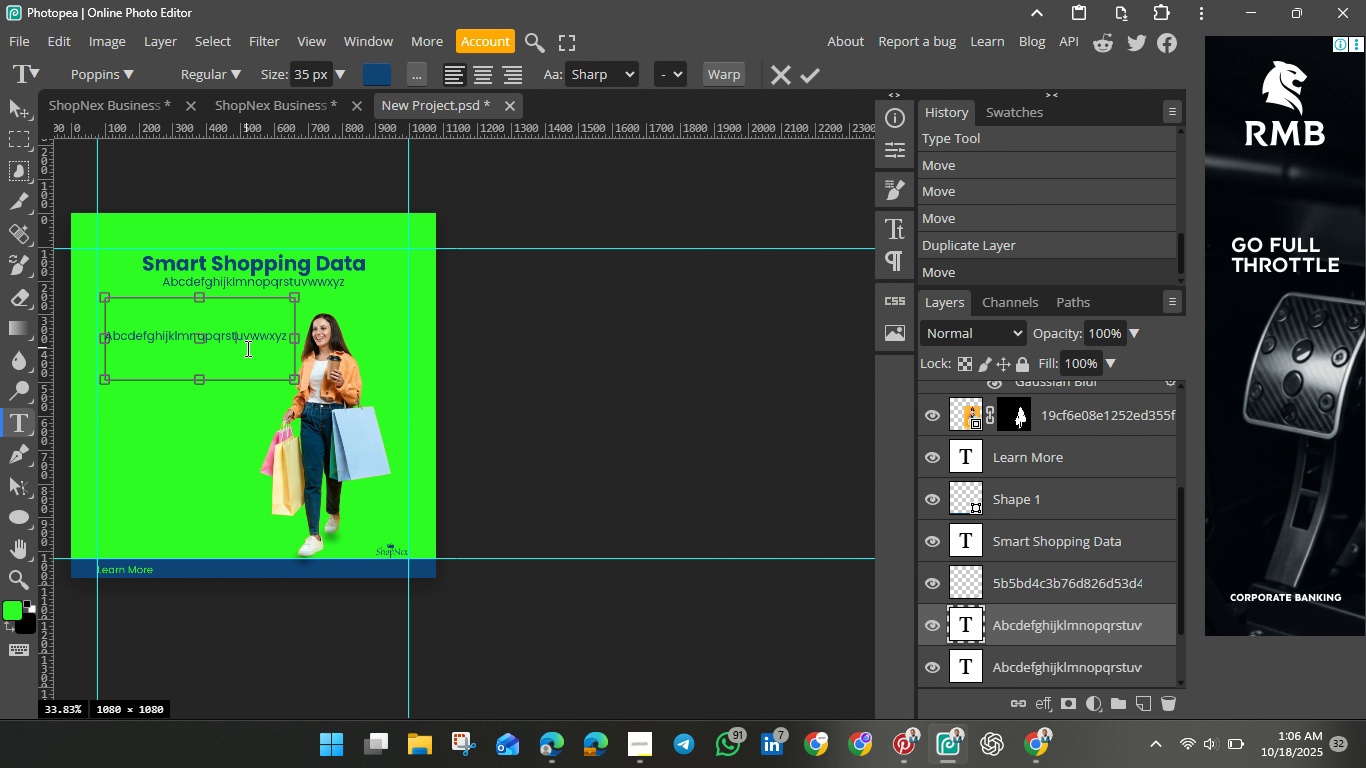 
key(Enter)
 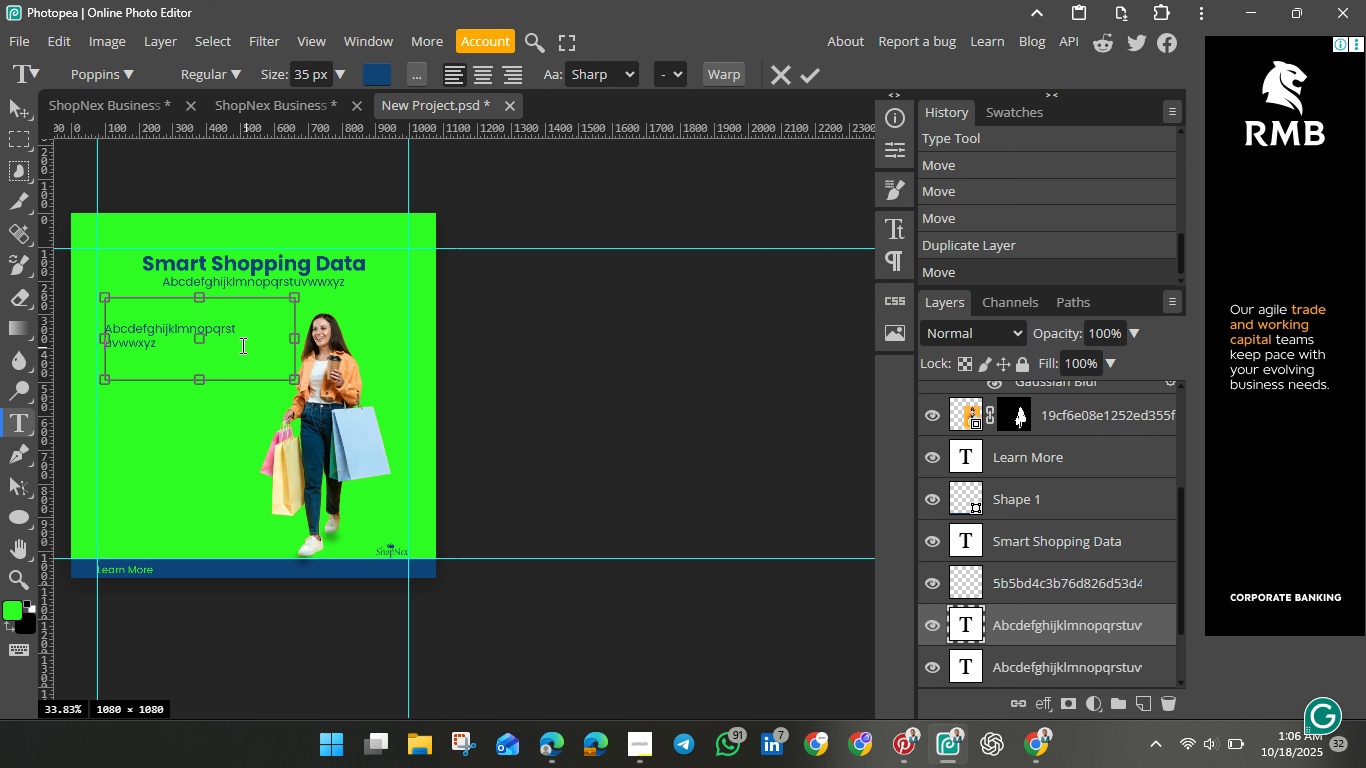 
left_click([216, 330])
 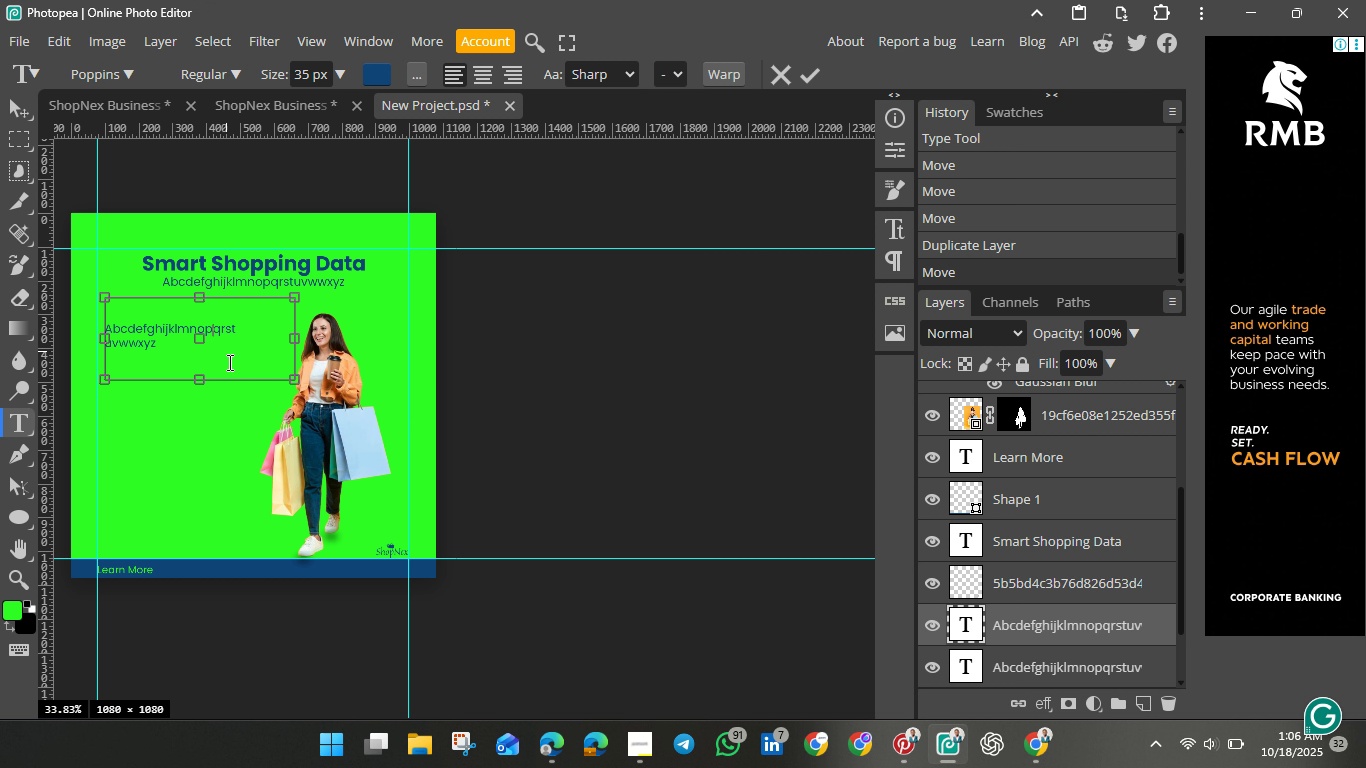 
wait(5.91)
 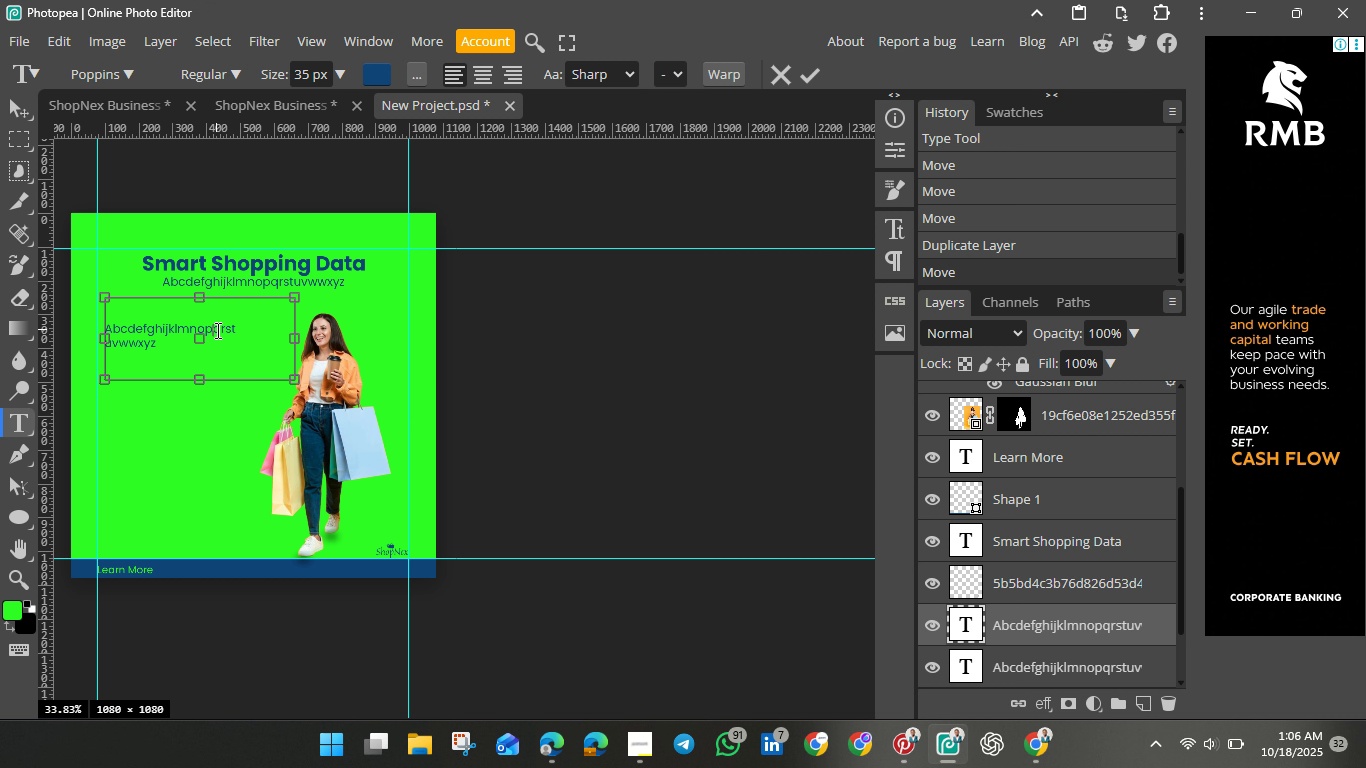 
left_click([812, 72])
 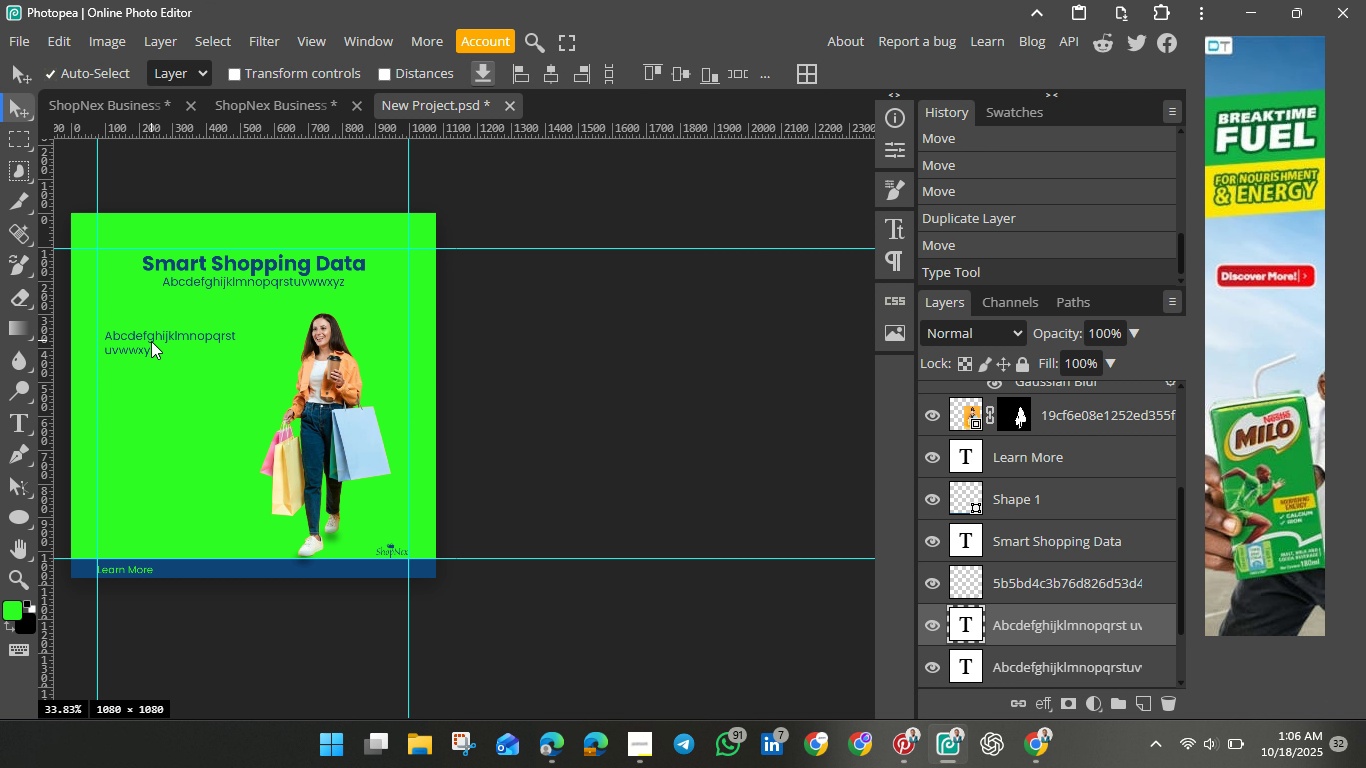 
wait(9.57)
 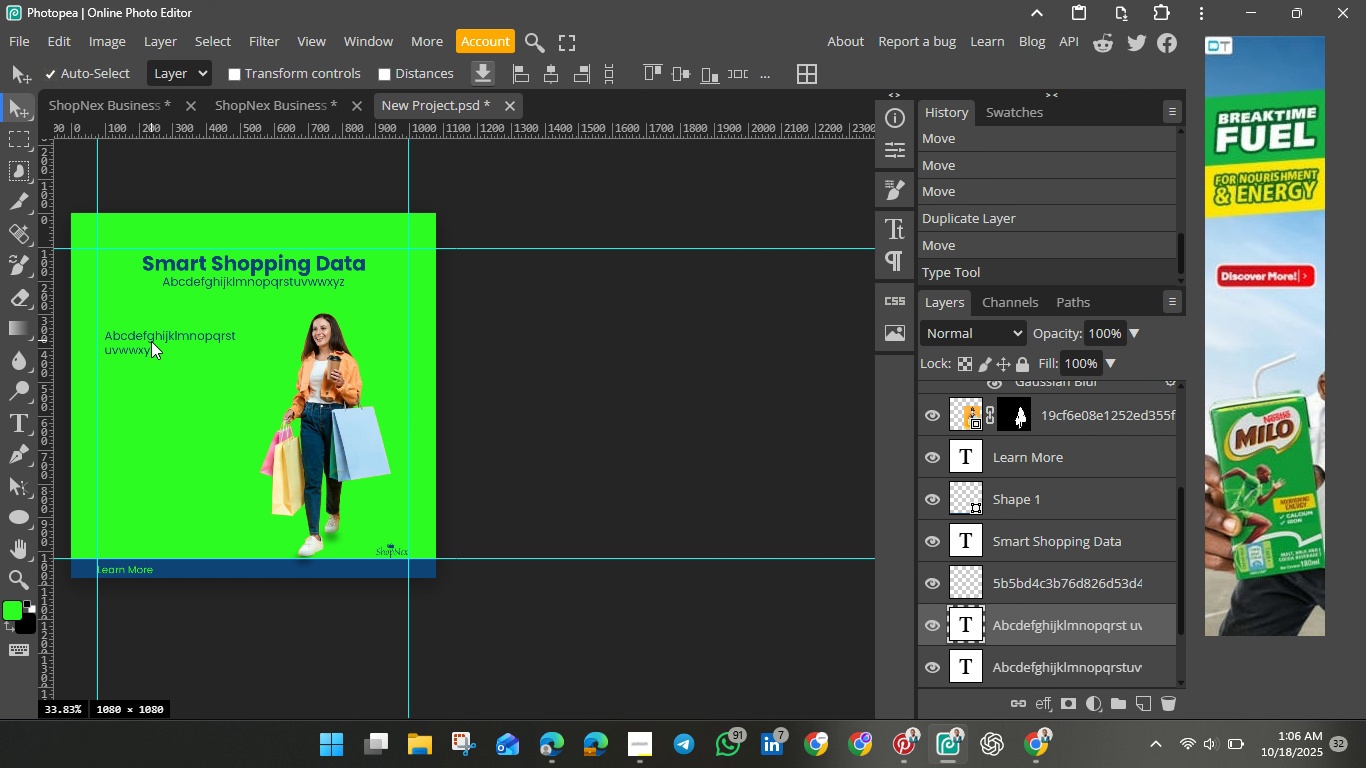 
left_click([132, 358])
 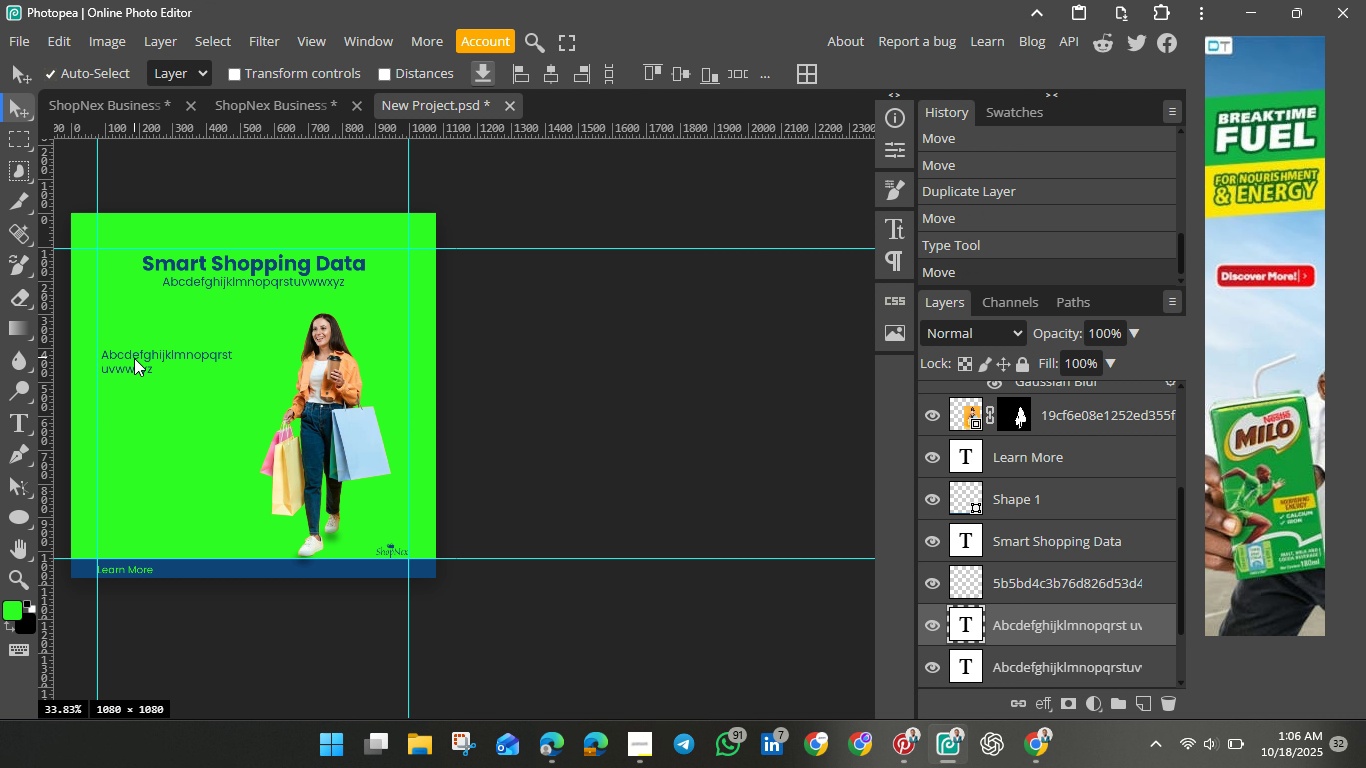 
key(ArrowLeft)
 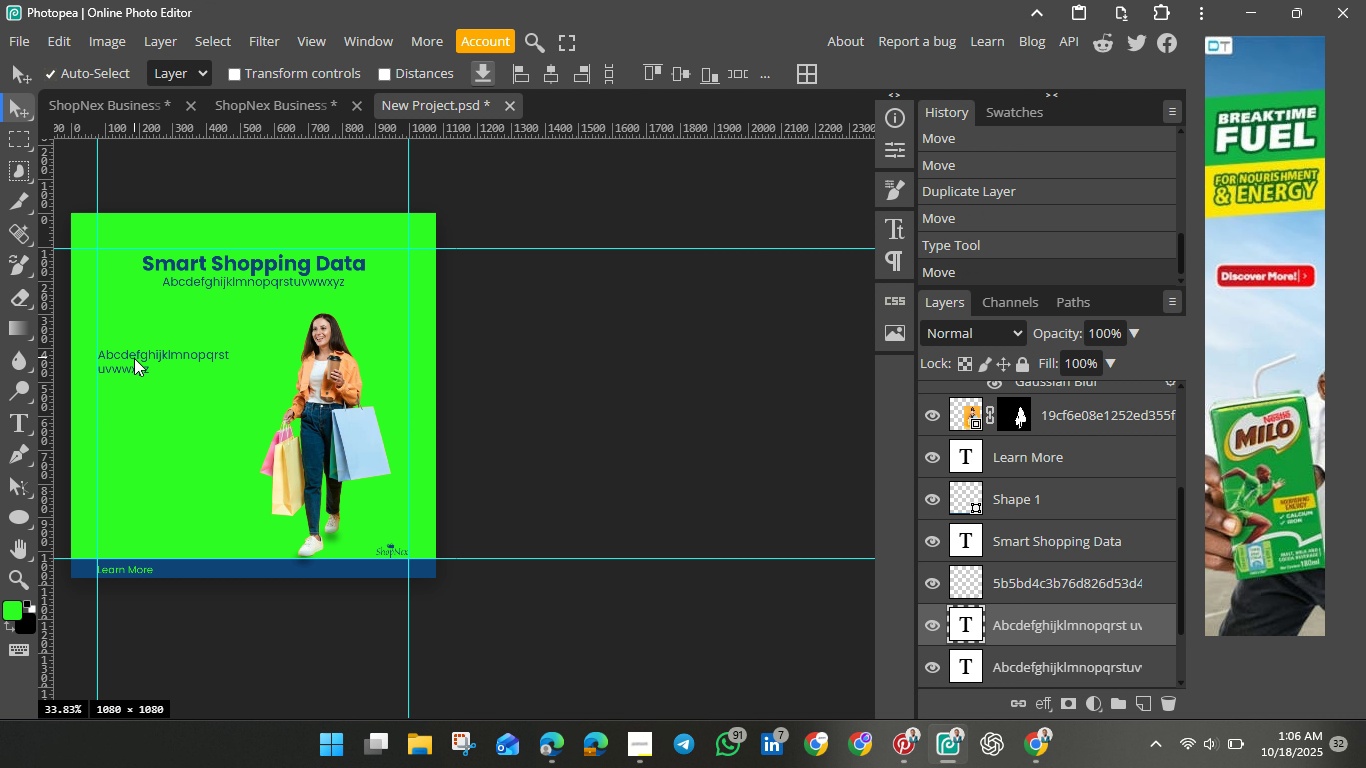 
key(ArrowLeft)
 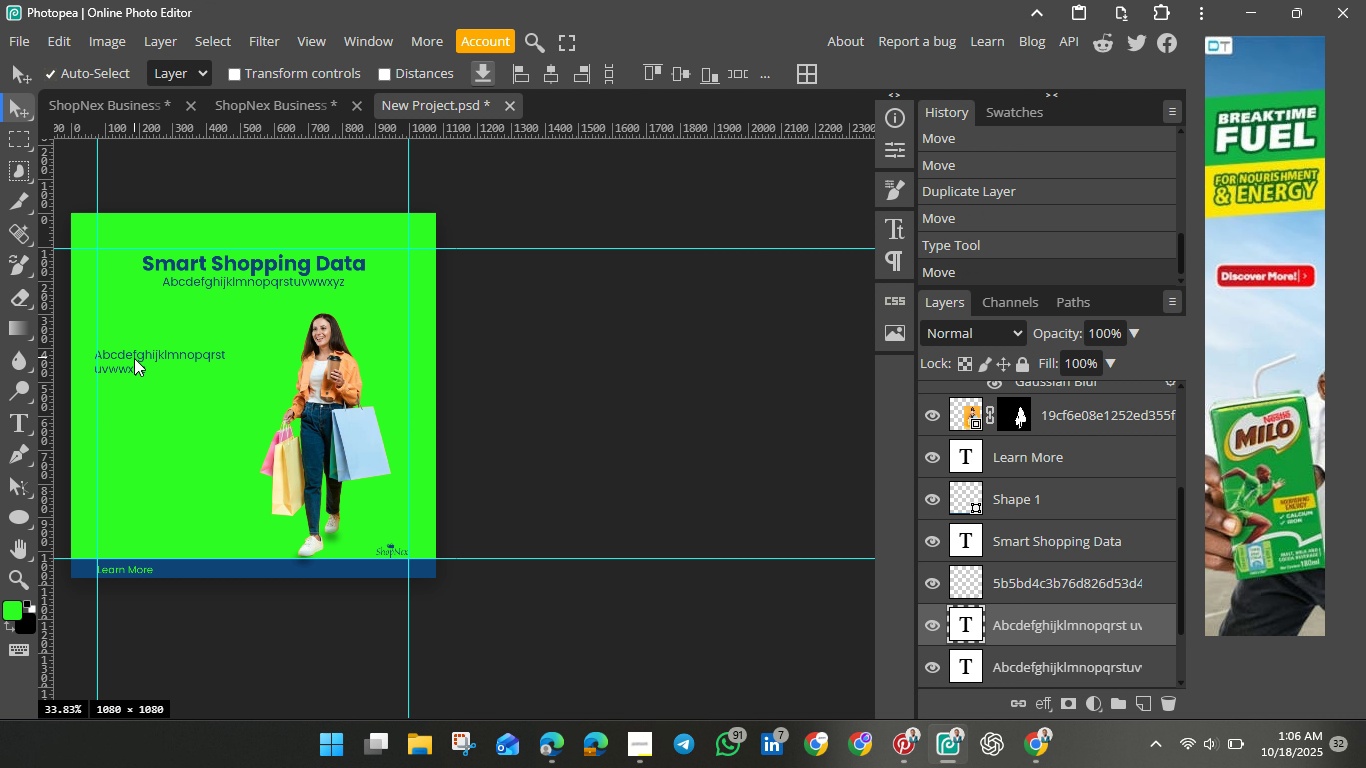 
key(ArrowLeft)
 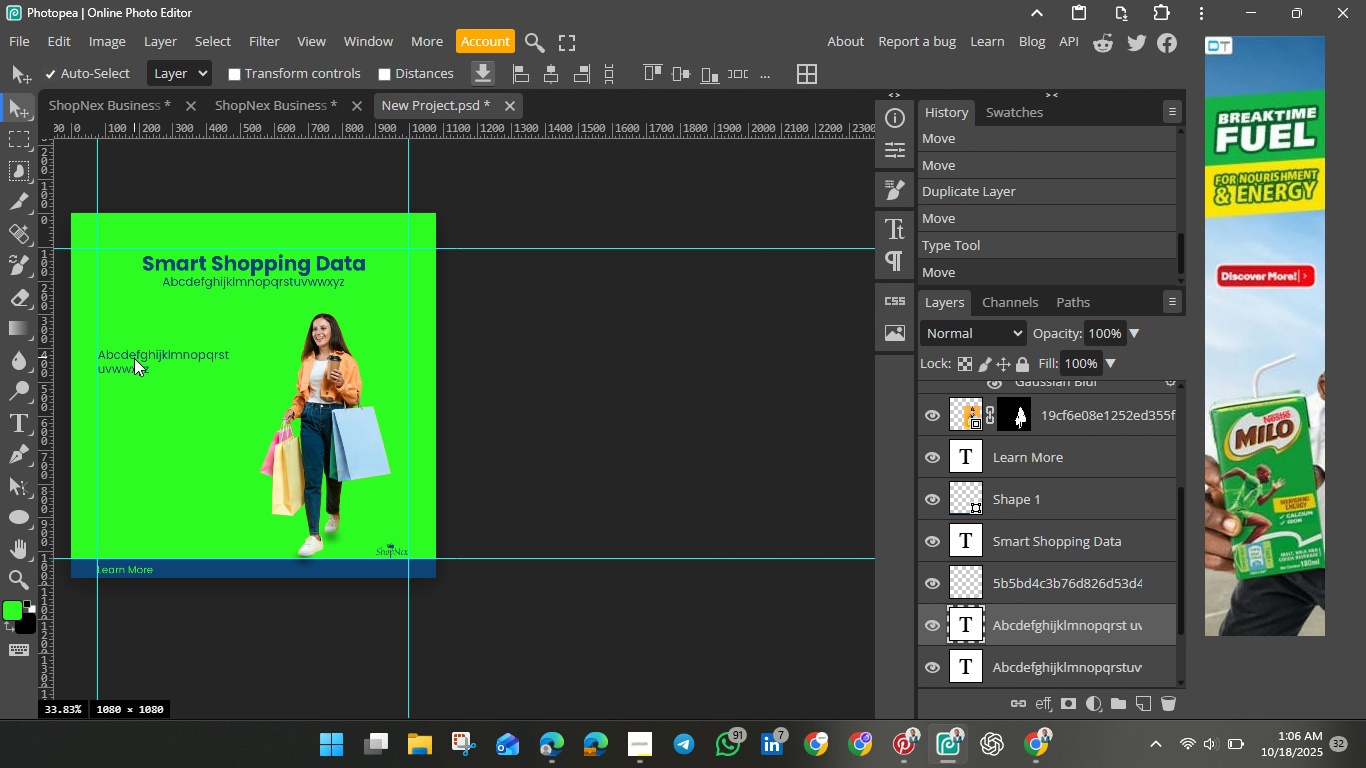 
key(ArrowRight)
 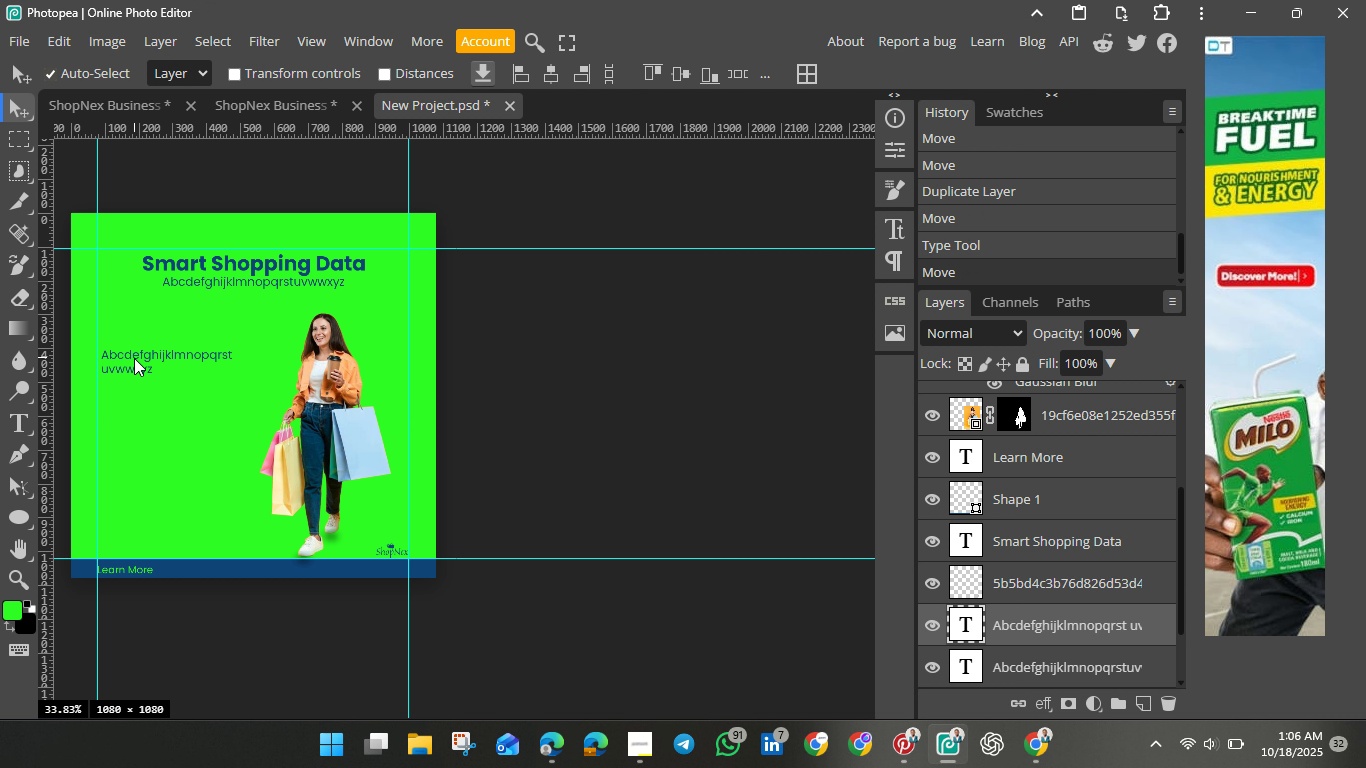 
key(ArrowRight)
 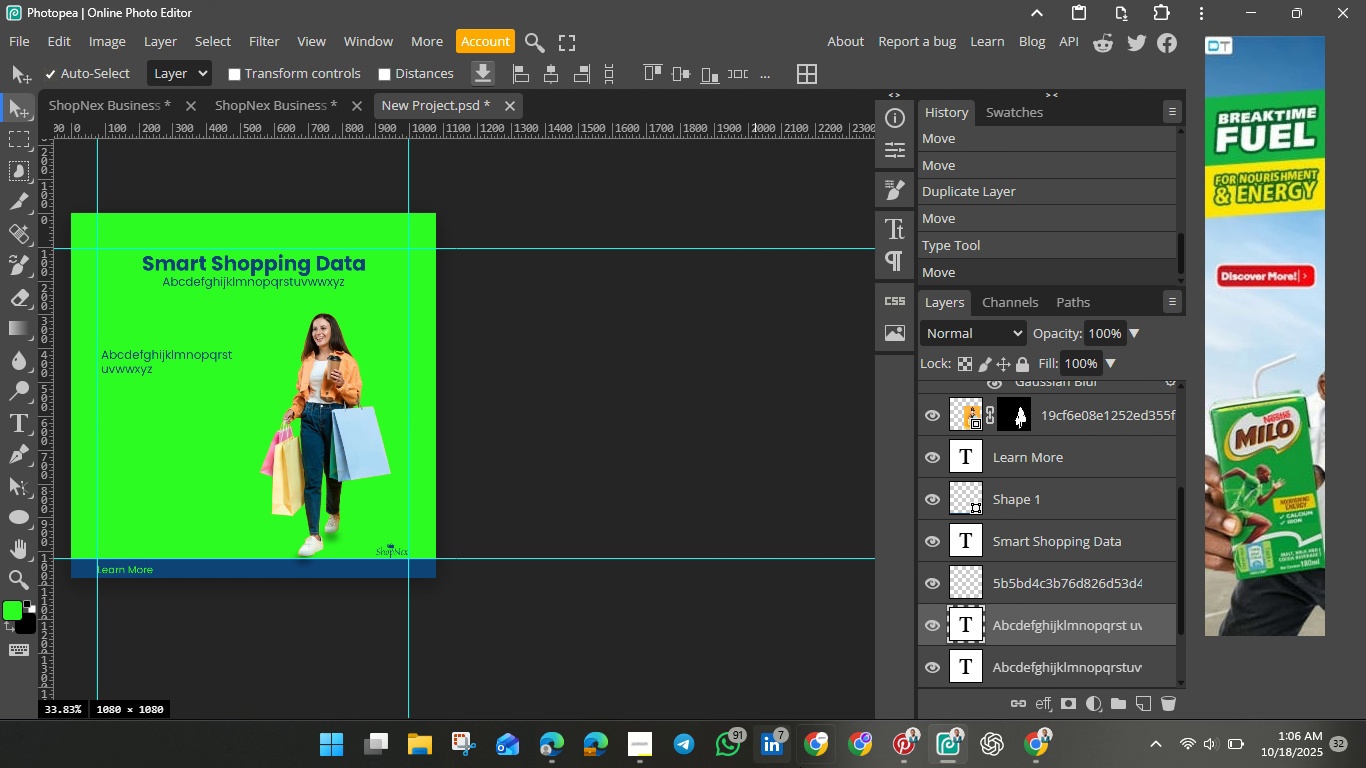 
wait(7.23)
 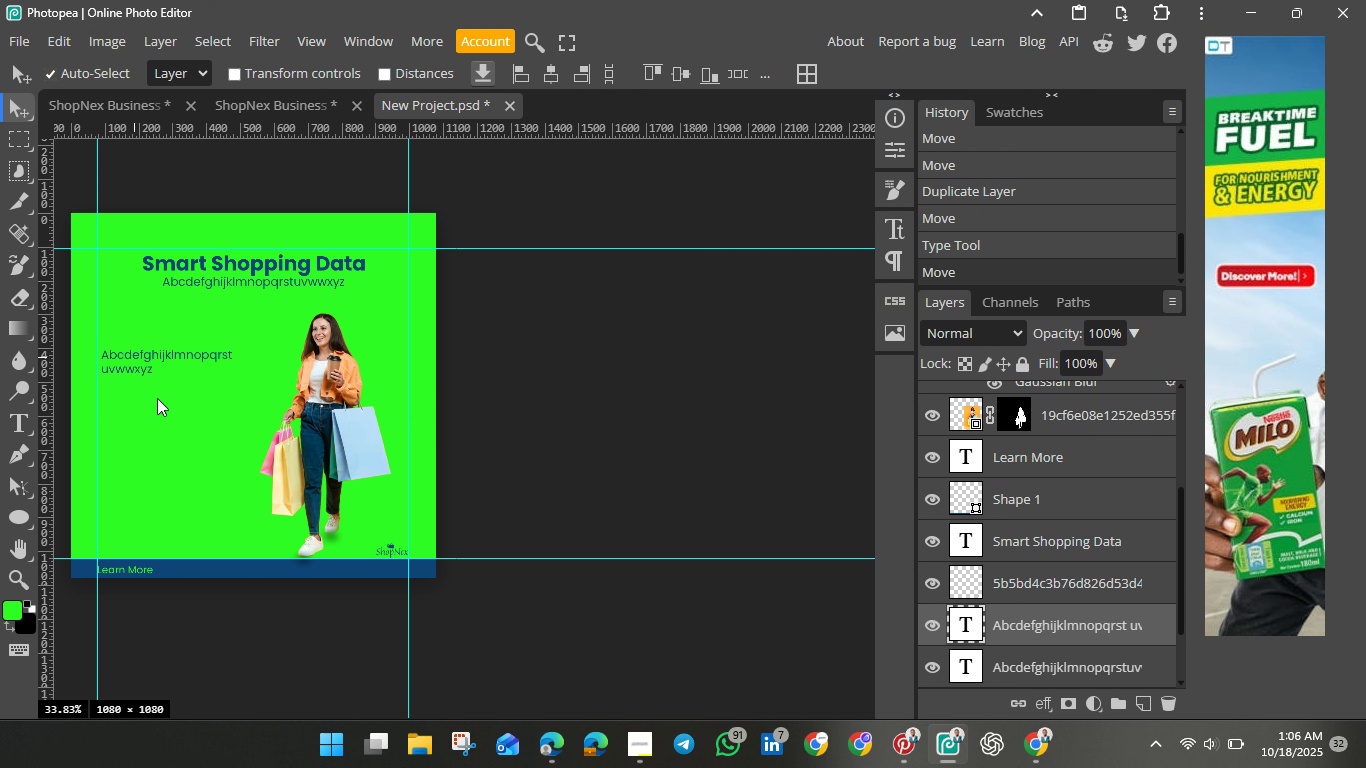 
left_click([913, 750])
 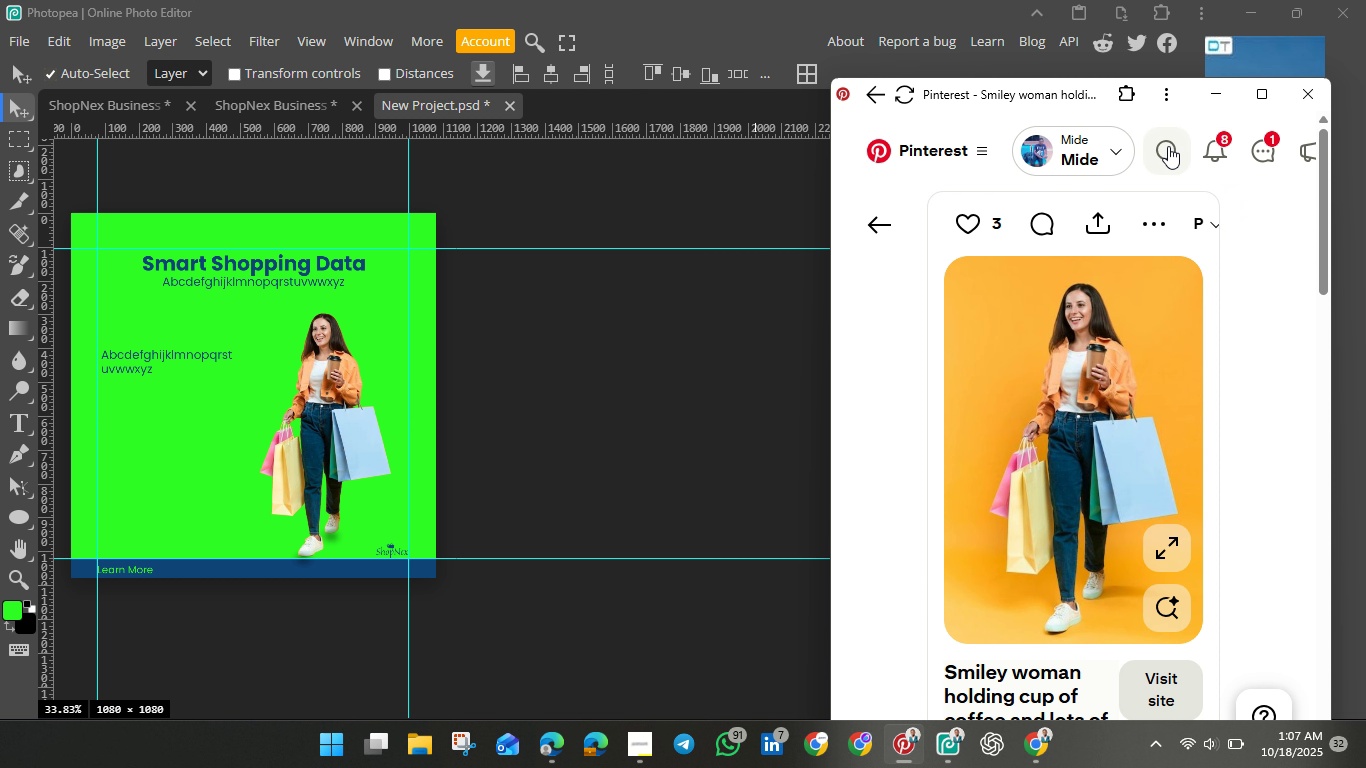 
left_click([1168, 146])
 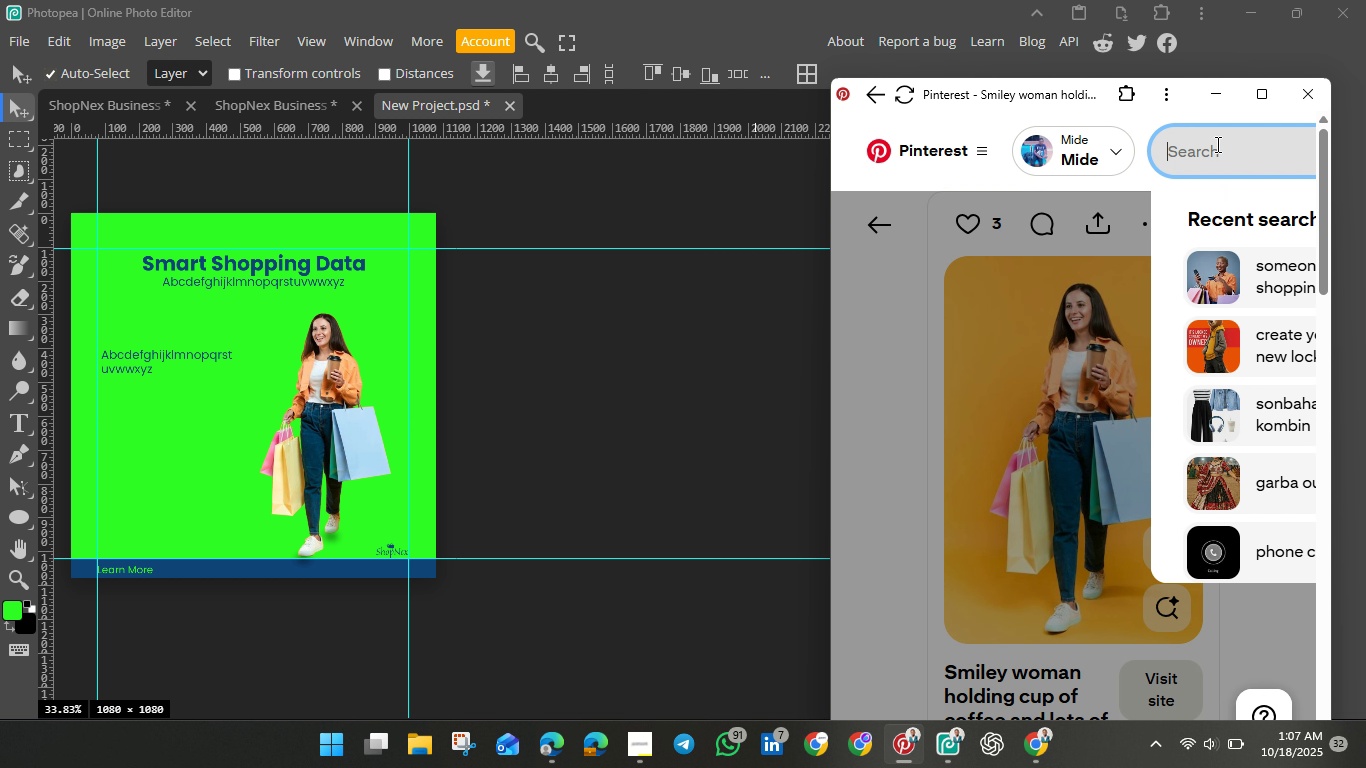 
type(tech hopping background)
 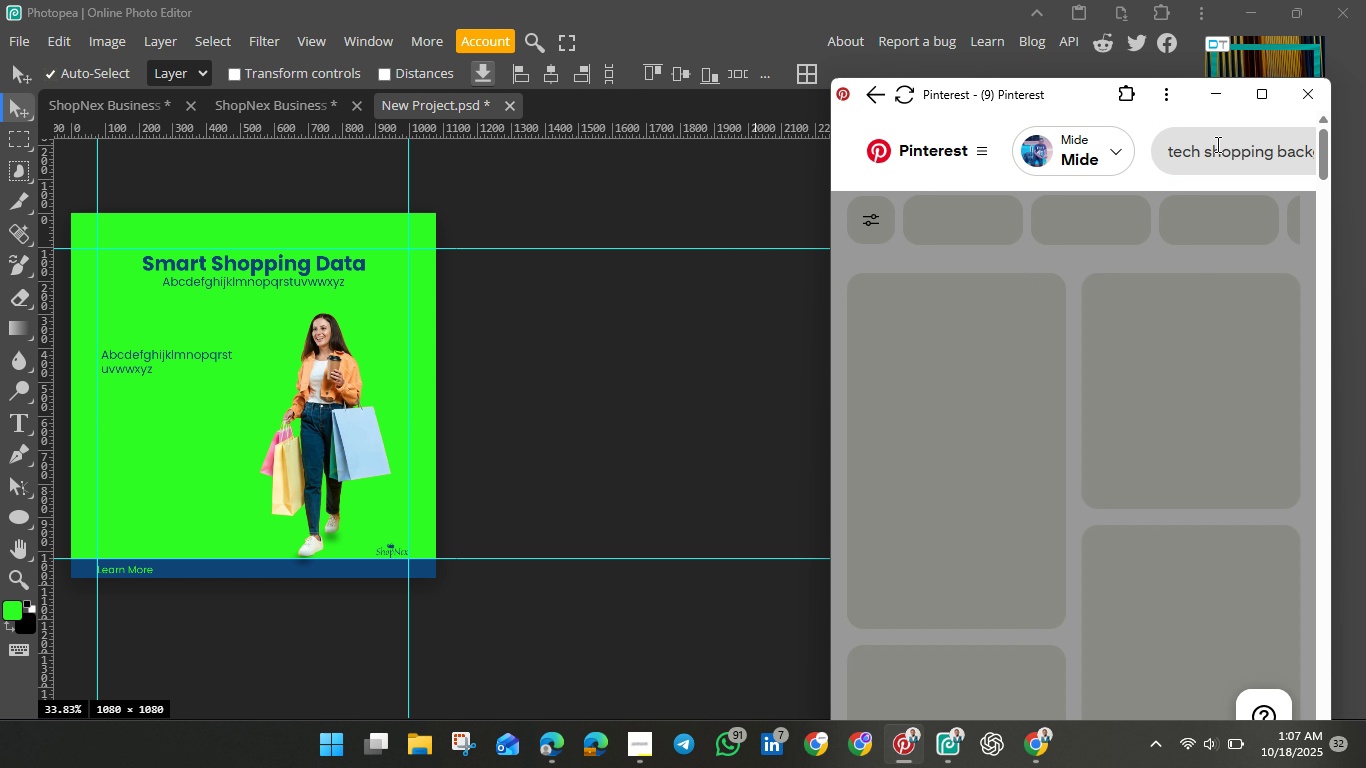 
hold_key(key=S, duration=0.31)
 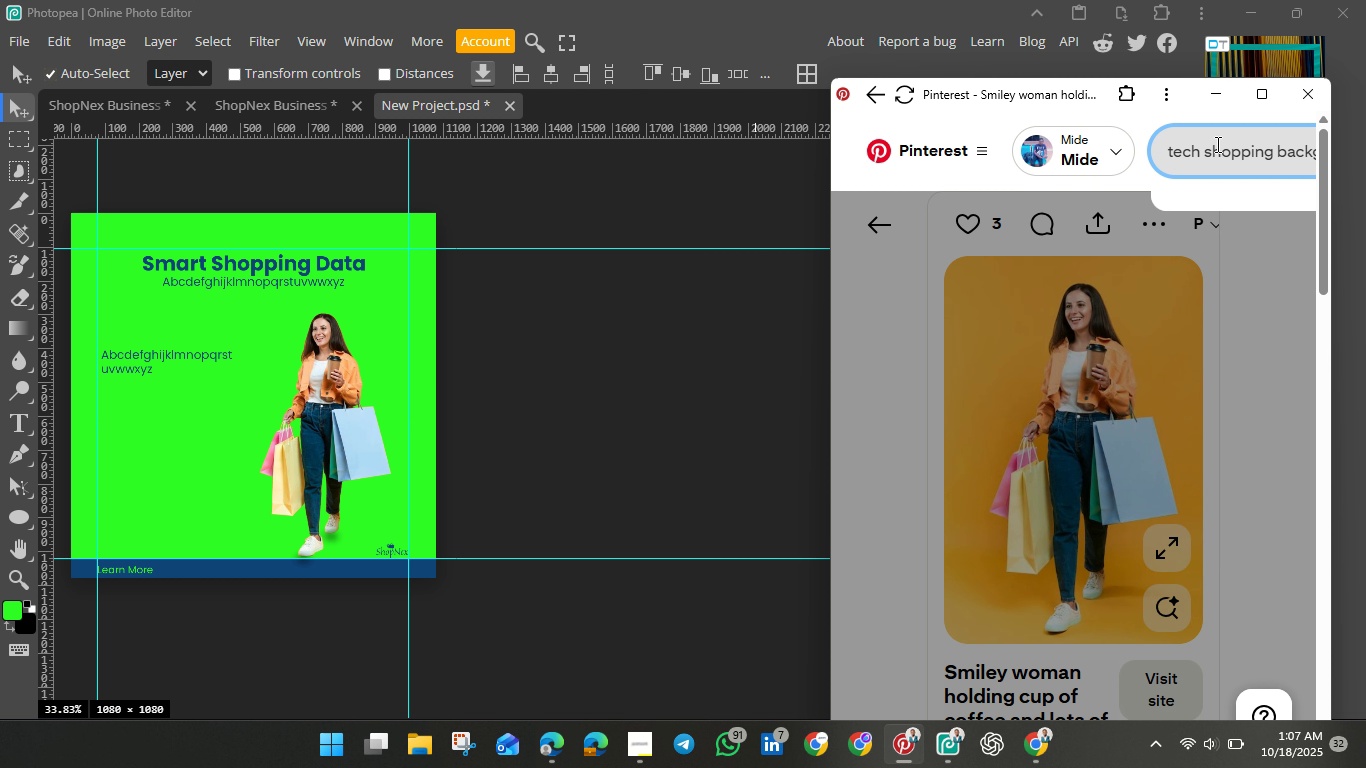 
hold_key(key=Enter, duration=0.41)
 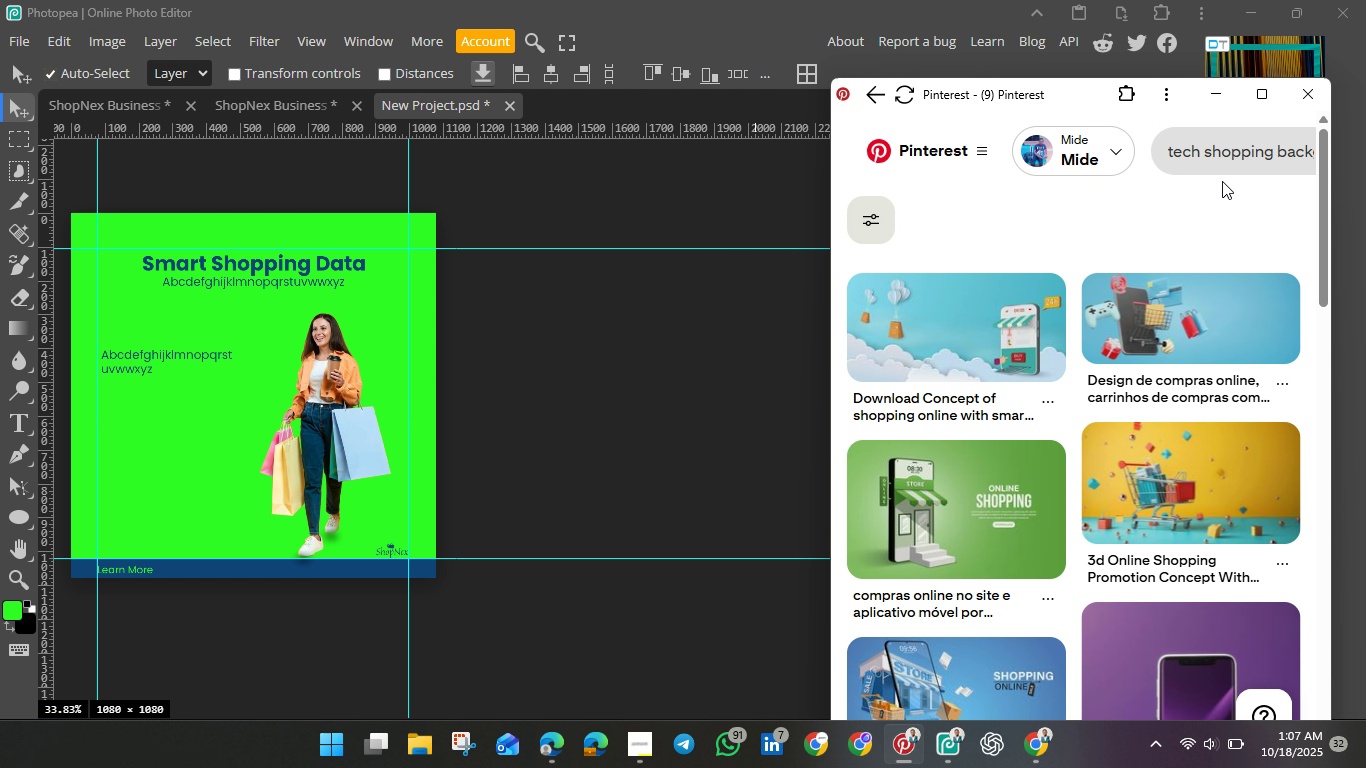 
scroll: coordinate [1182, 399], scroll_direction: down, amount: 6.0
 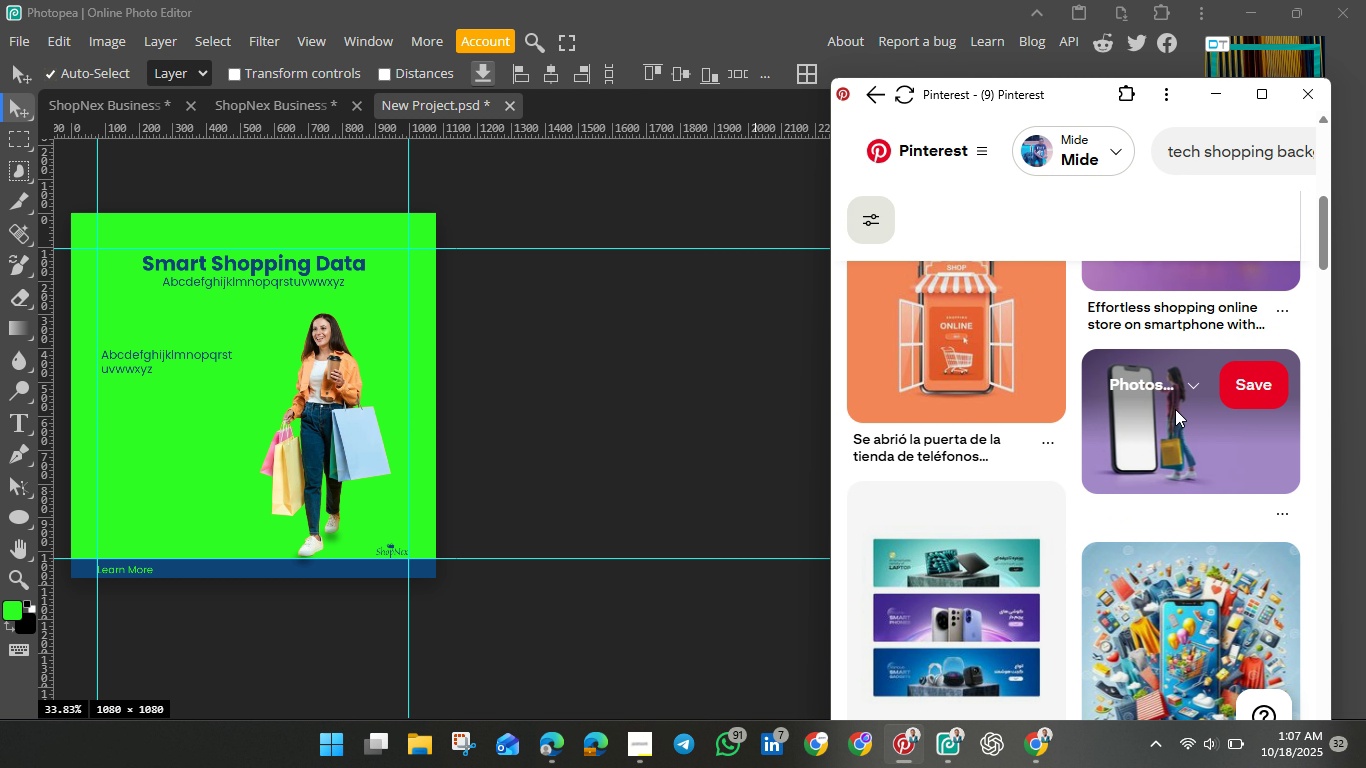 
scroll: coordinate [1173, 409], scroll_direction: down, amount: 22.0
 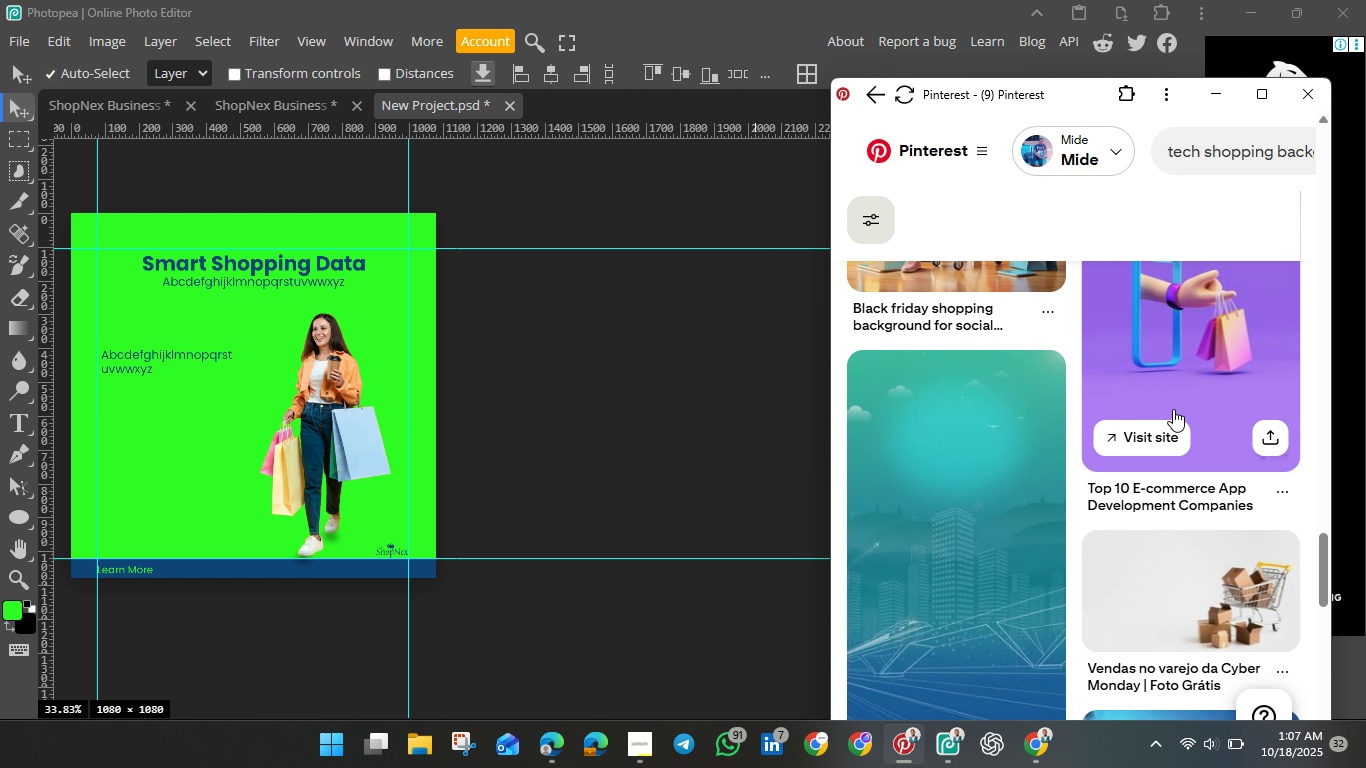 
scroll: coordinate [1173, 409], scroll_direction: down, amount: 7.0
 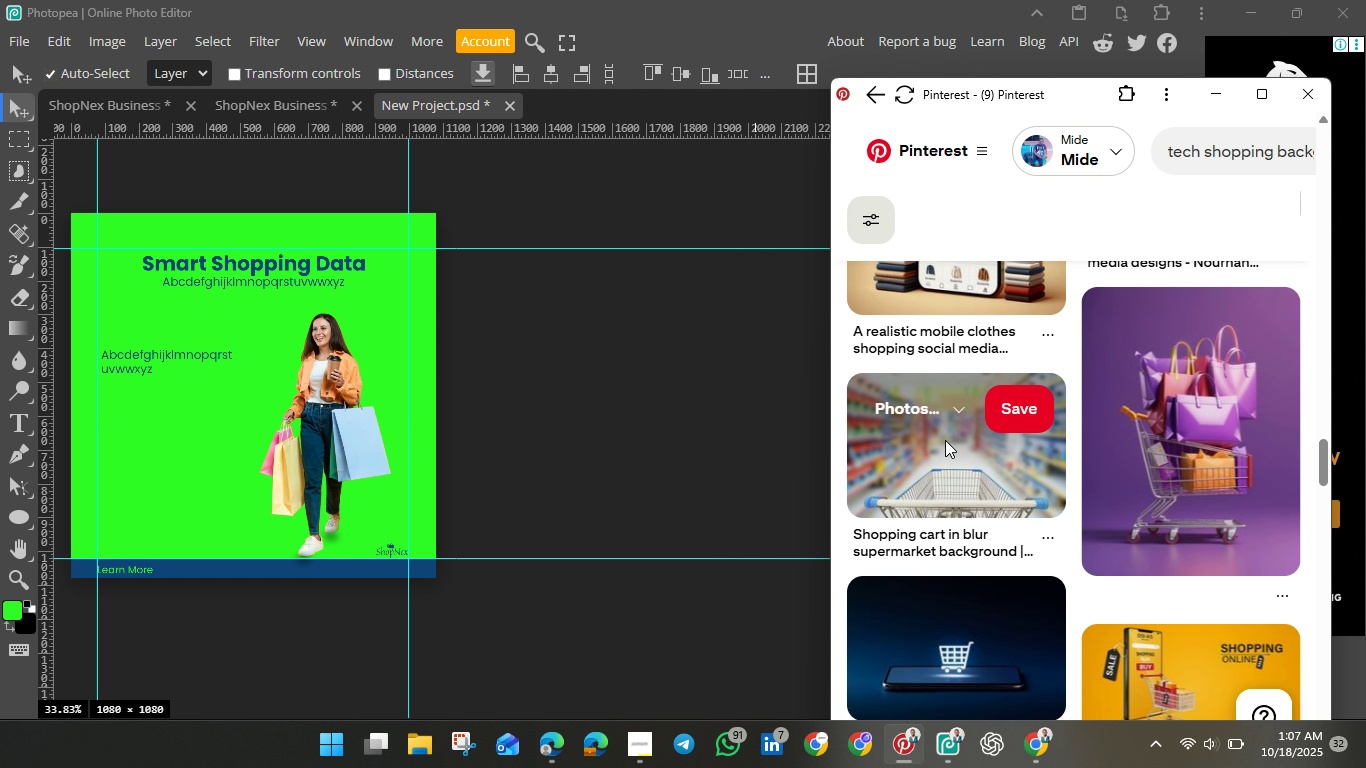 
left_click([961, 448])
 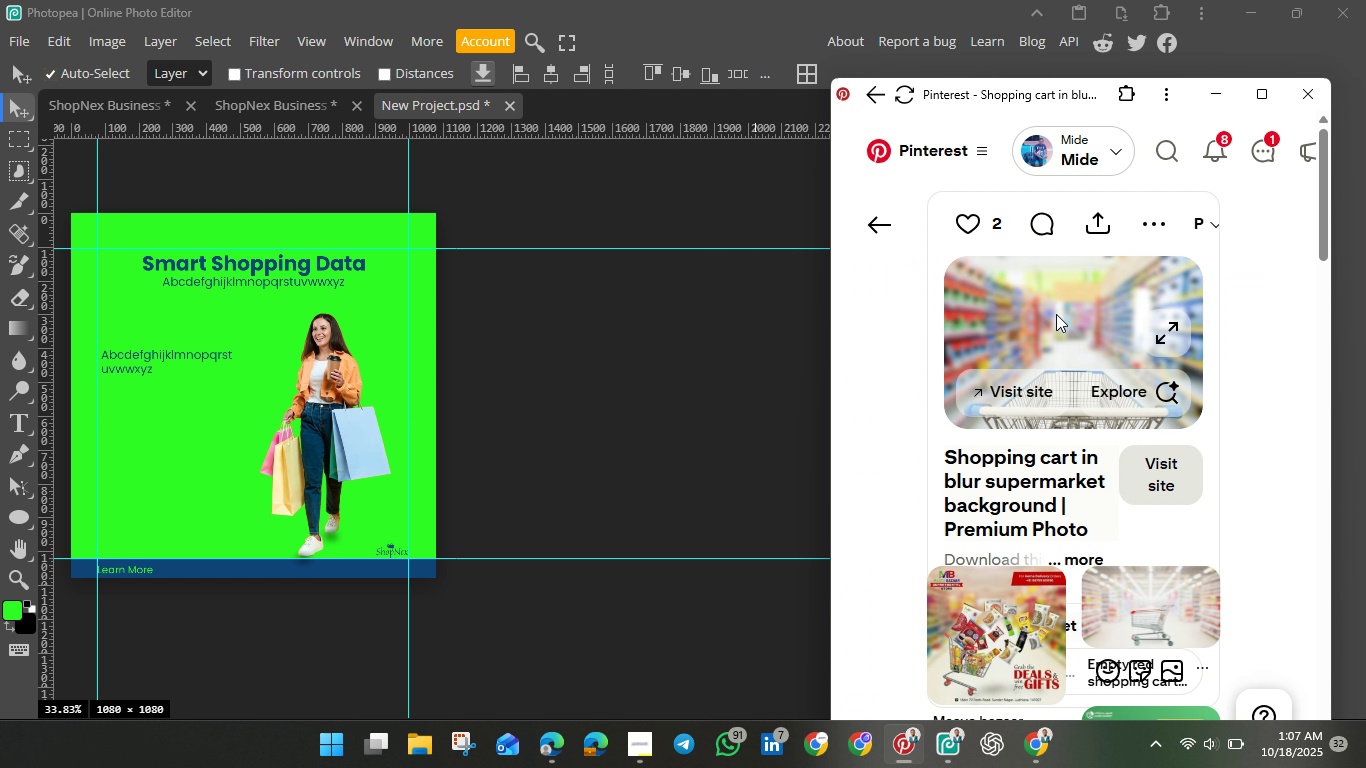 
scroll: coordinate [1131, 582], scroll_direction: down, amount: 3.0
 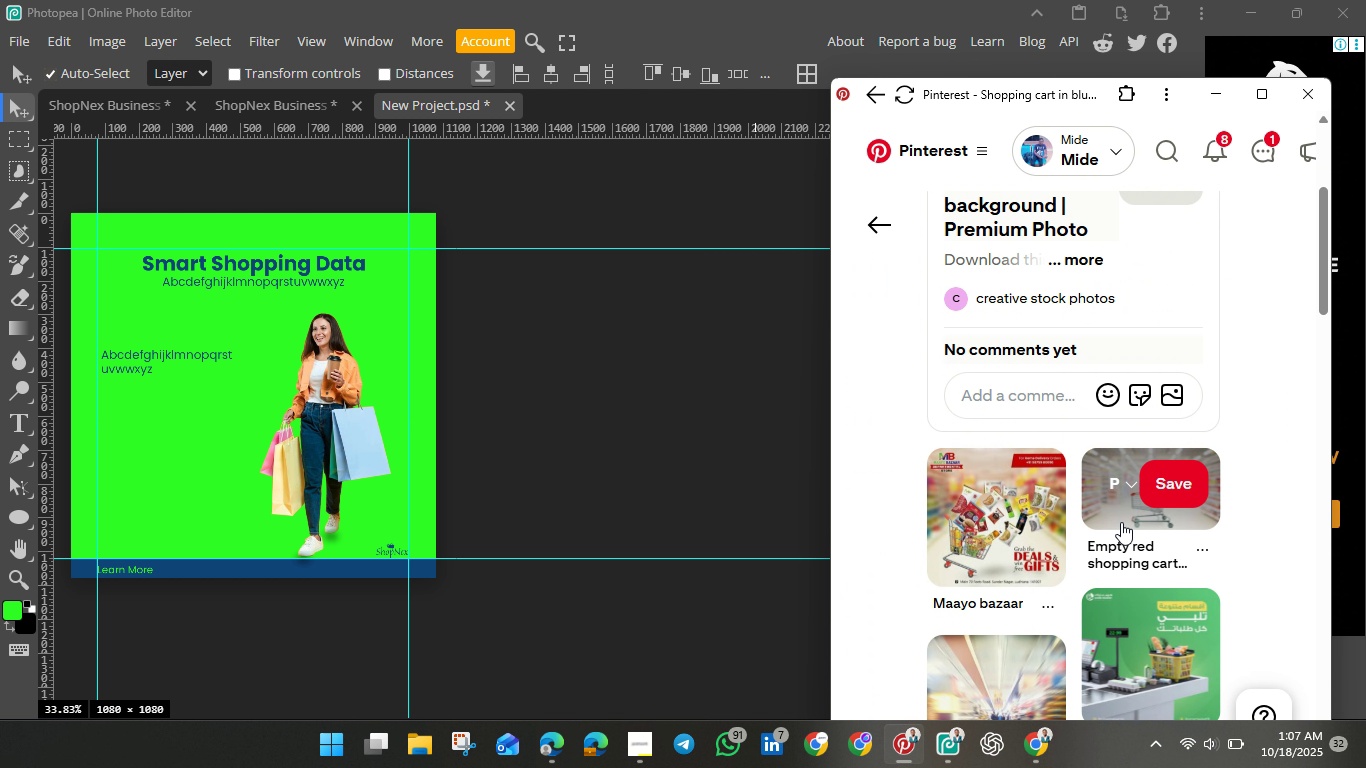 
left_click([1118, 515])
 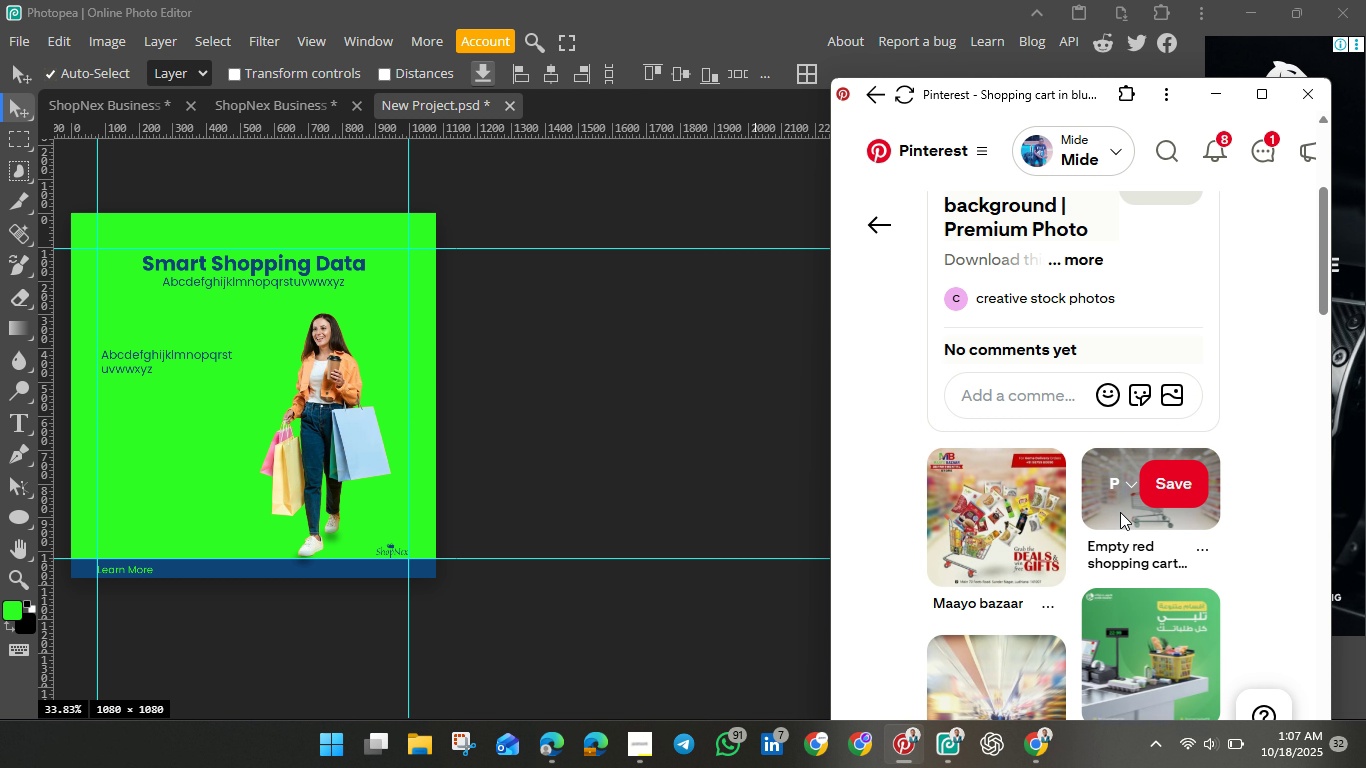 
left_click([1120, 512])
 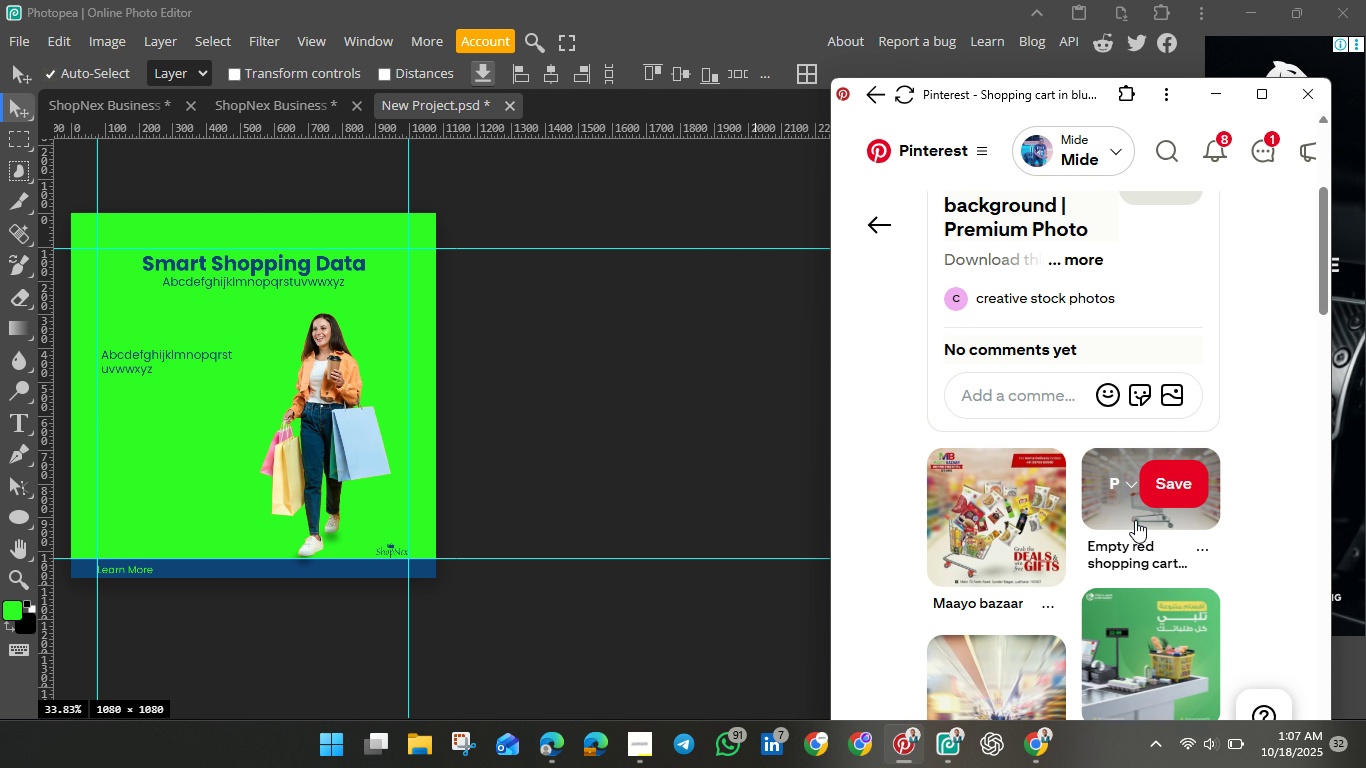 
double_click([1135, 520])
 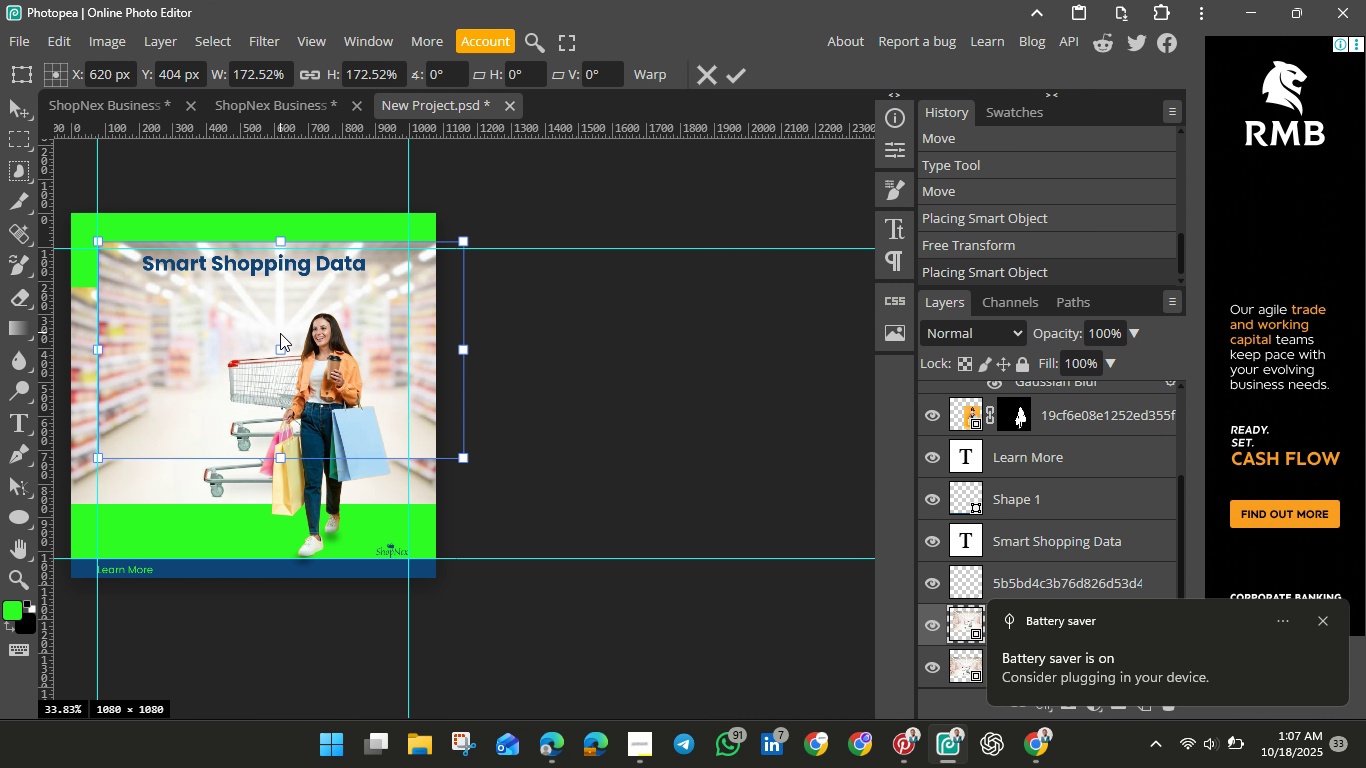 
wait(13.94)
 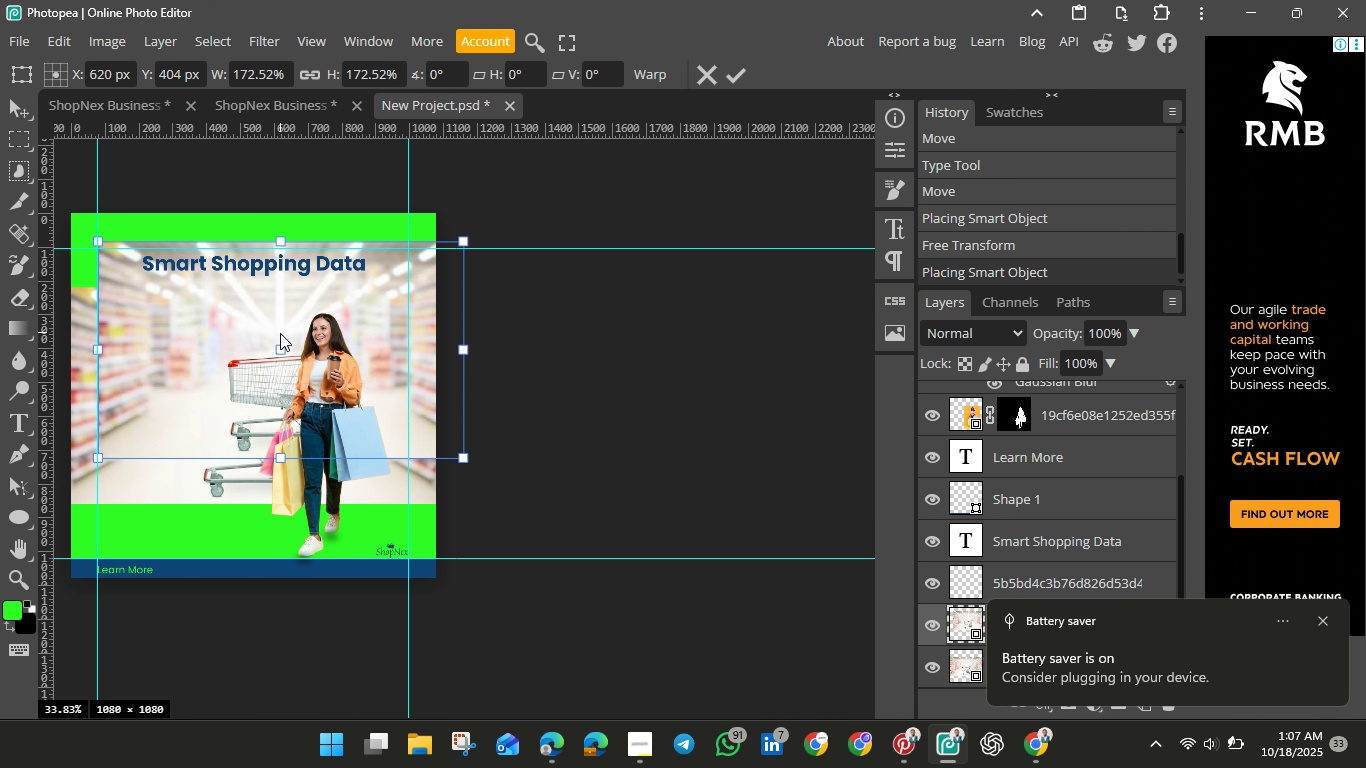 
hold_key(key=Backspace, duration=0.42)
 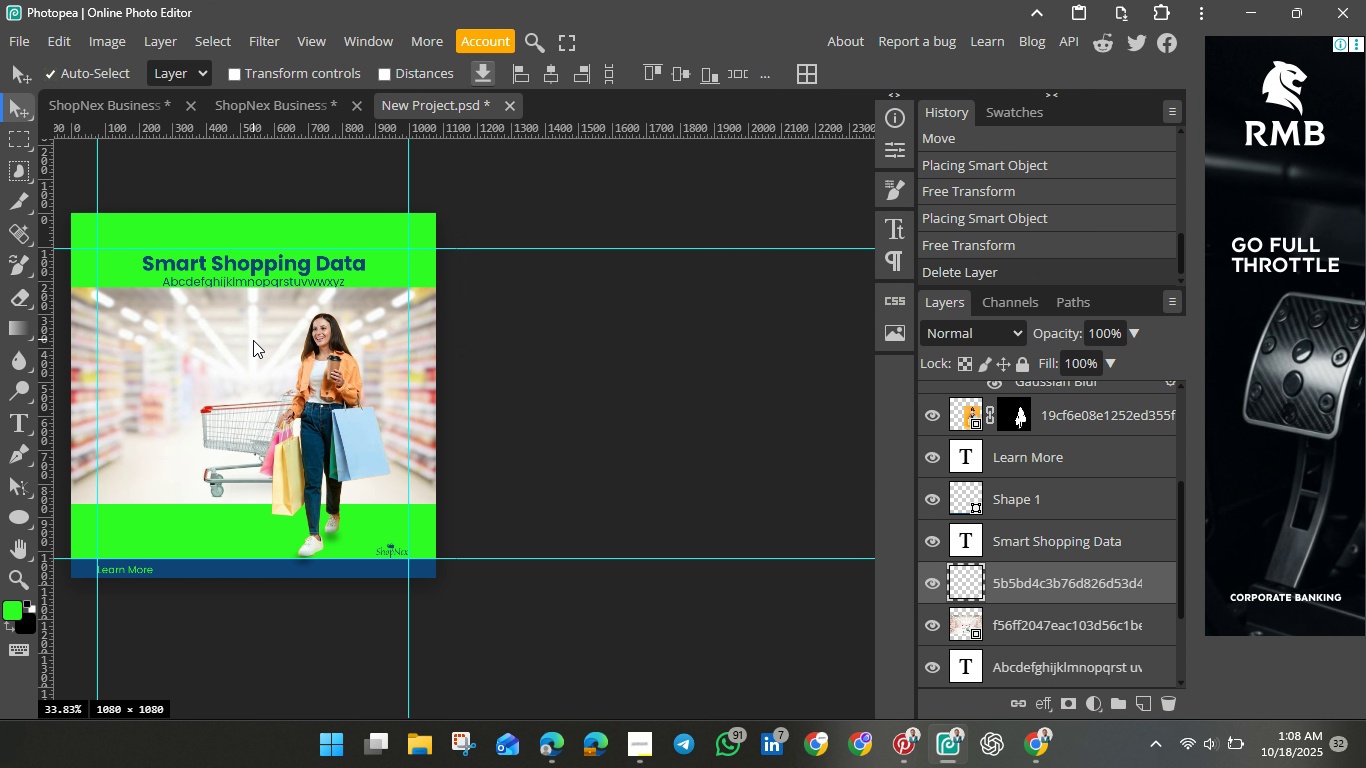 
double_click([253, 340])
 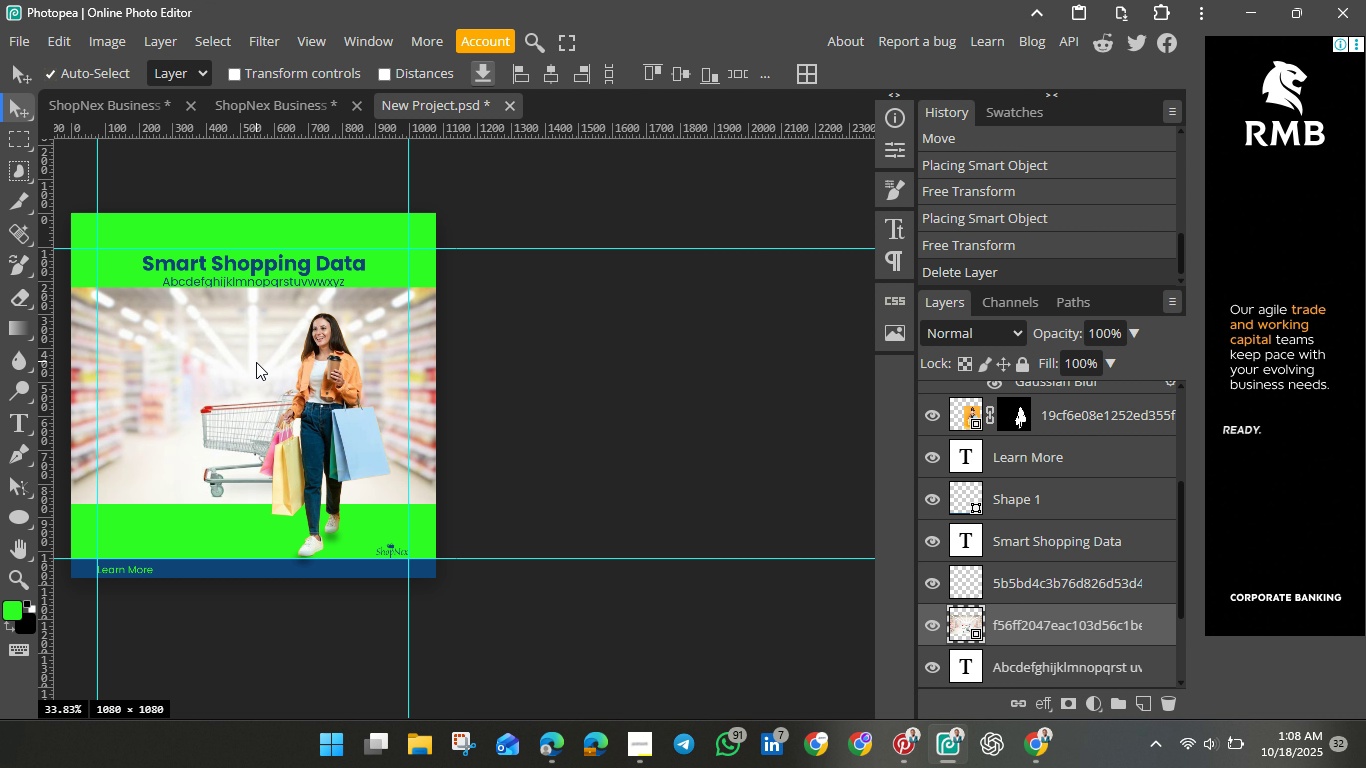 
double_click([251, 355])
 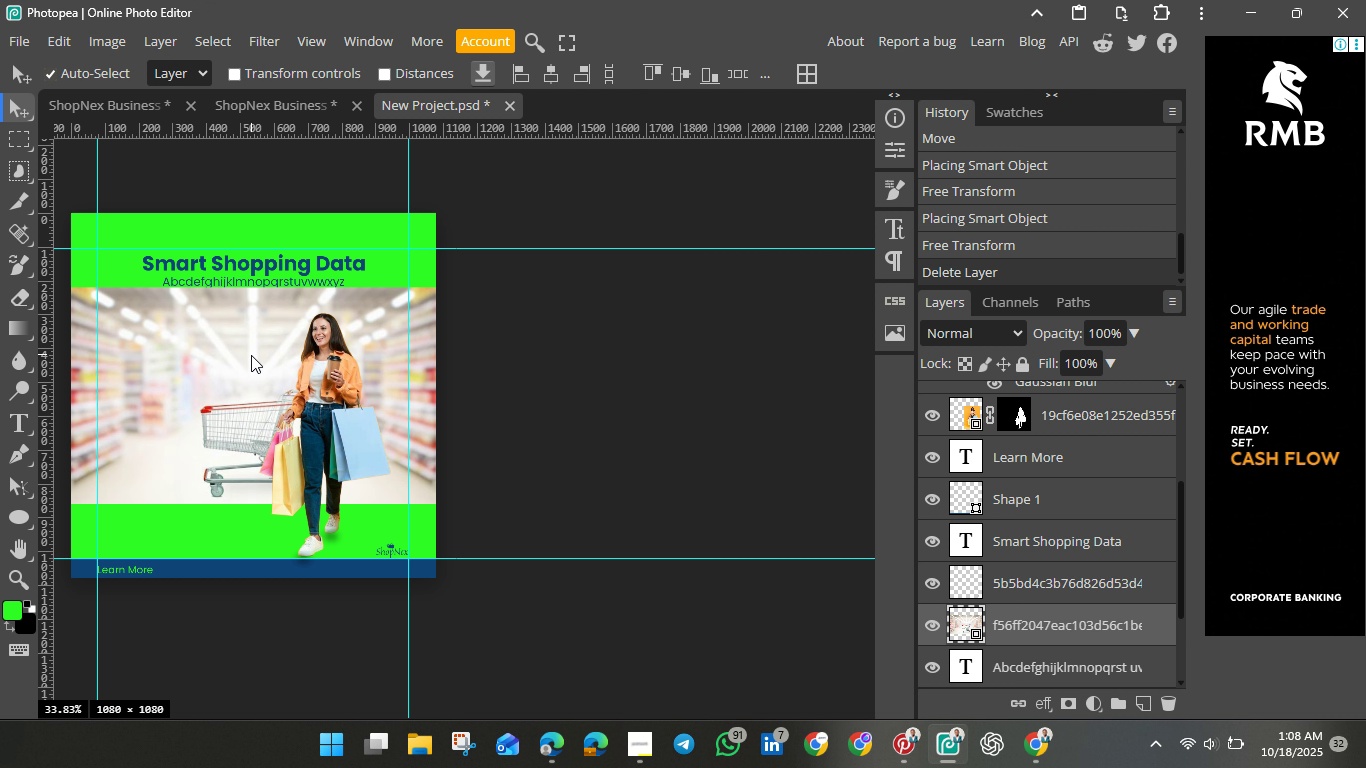 
key(Control+T)
 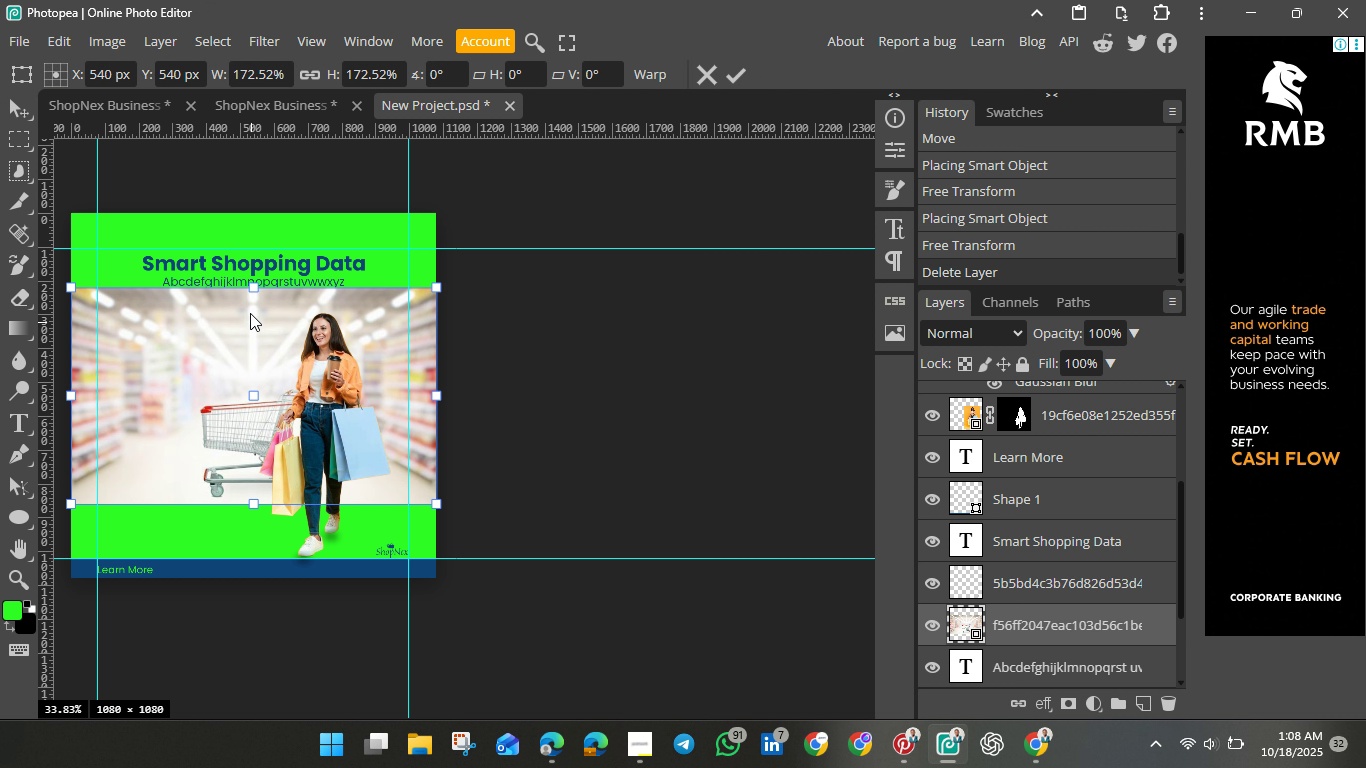 
hold_key(key=ShiftLeft, duration=1.52)
 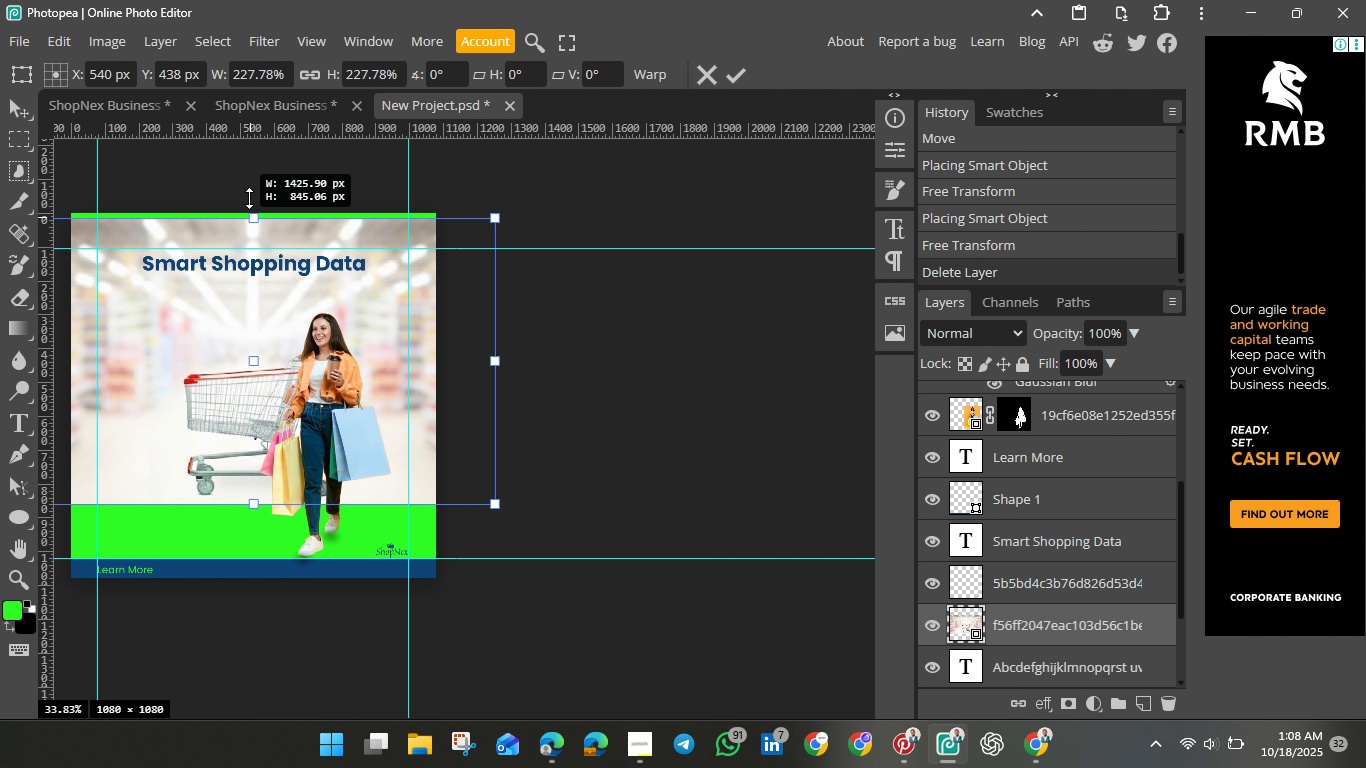 
hold_key(key=ShiftLeft, duration=1.54)
 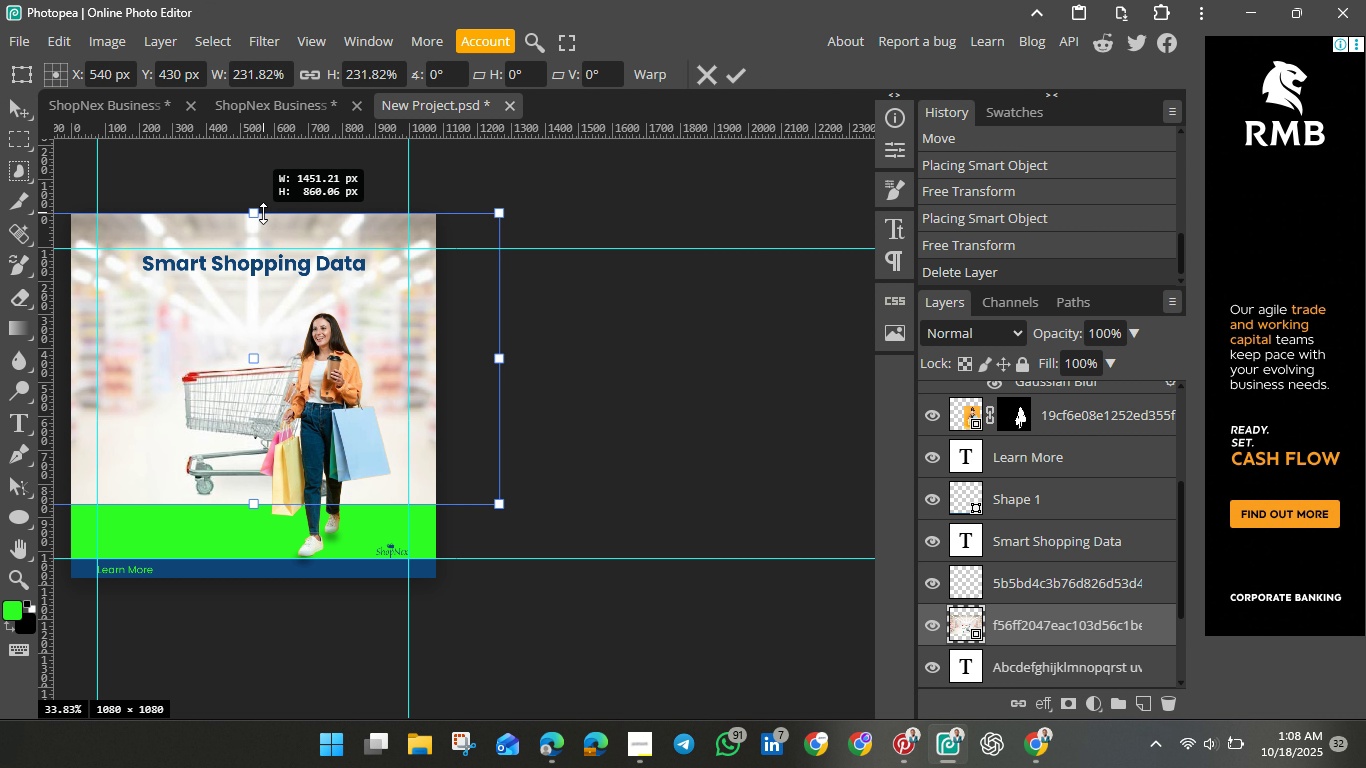 
hold_key(key=ShiftLeft, duration=1.53)
 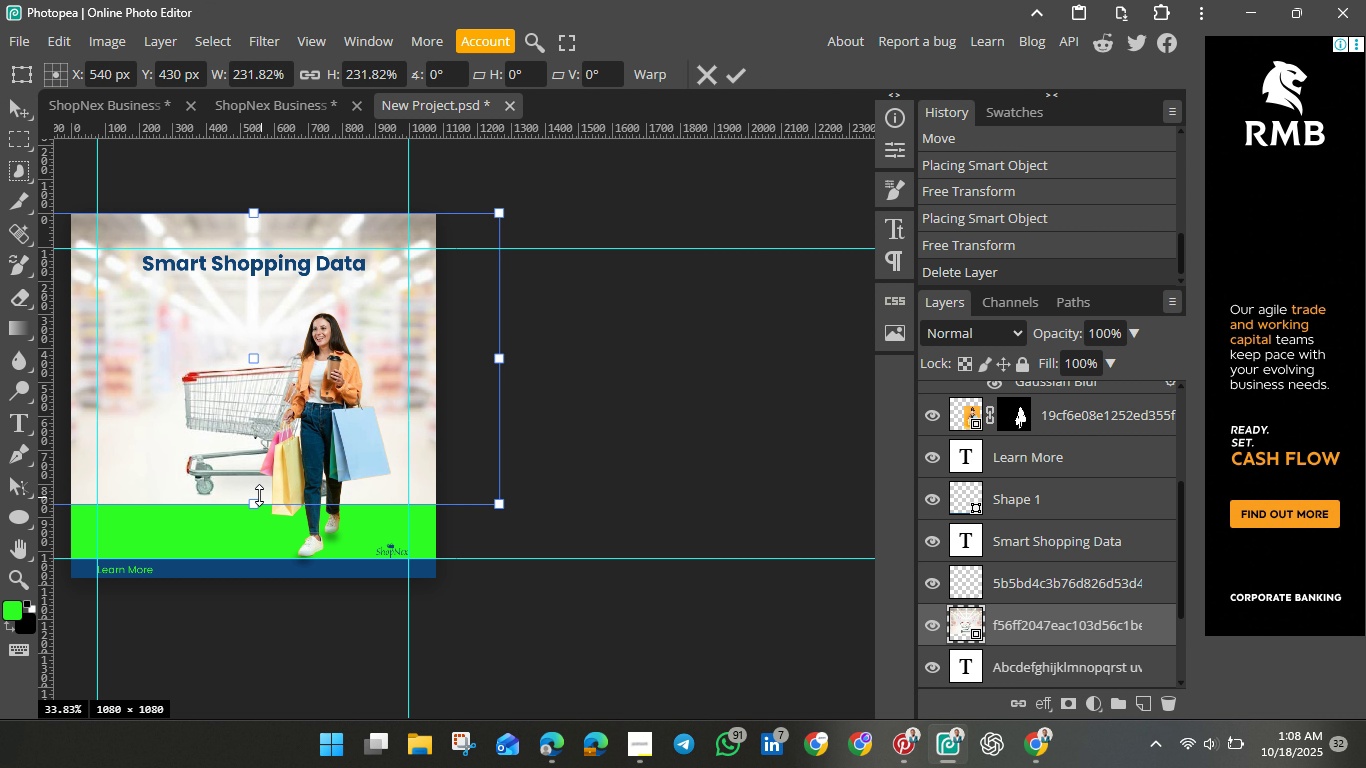 
hold_key(key=ShiftLeft, duration=1.5)
 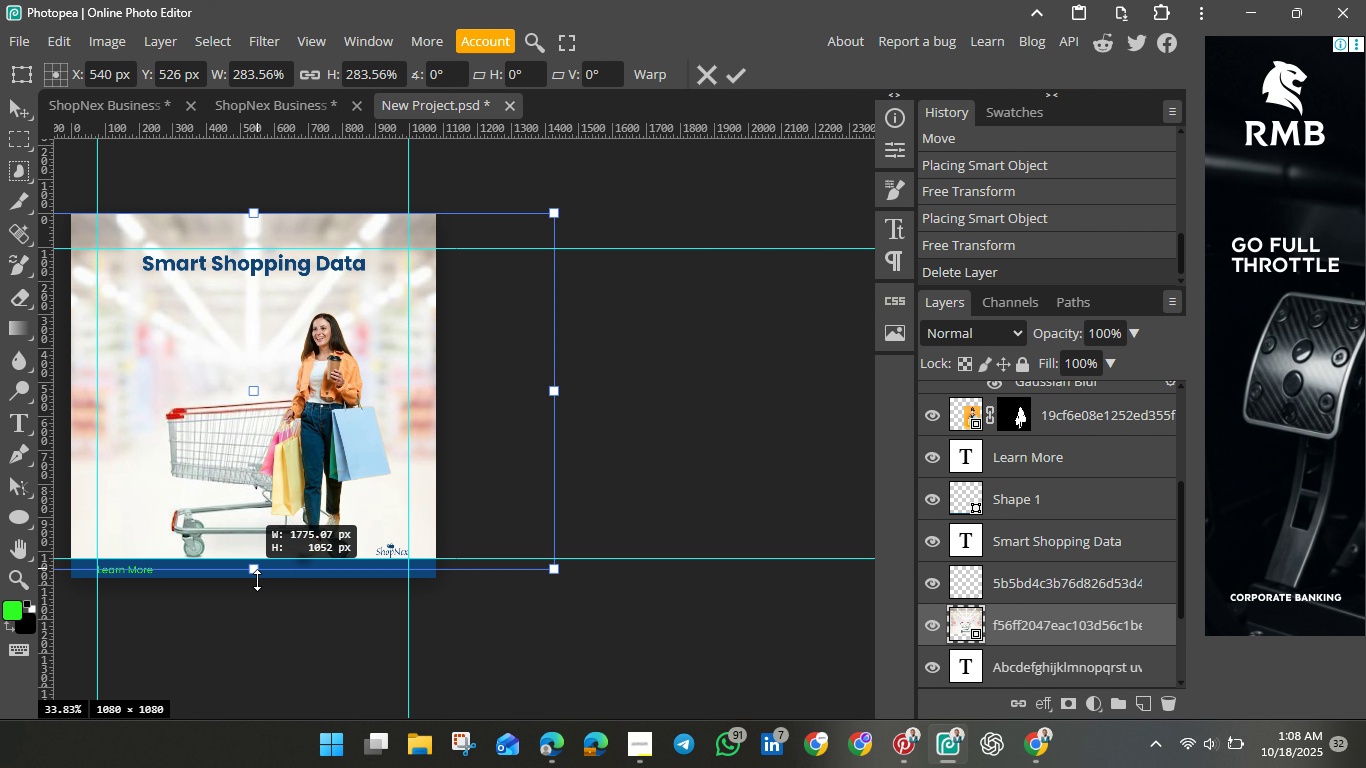 
hold_key(key=ShiftLeft, duration=1.5)
 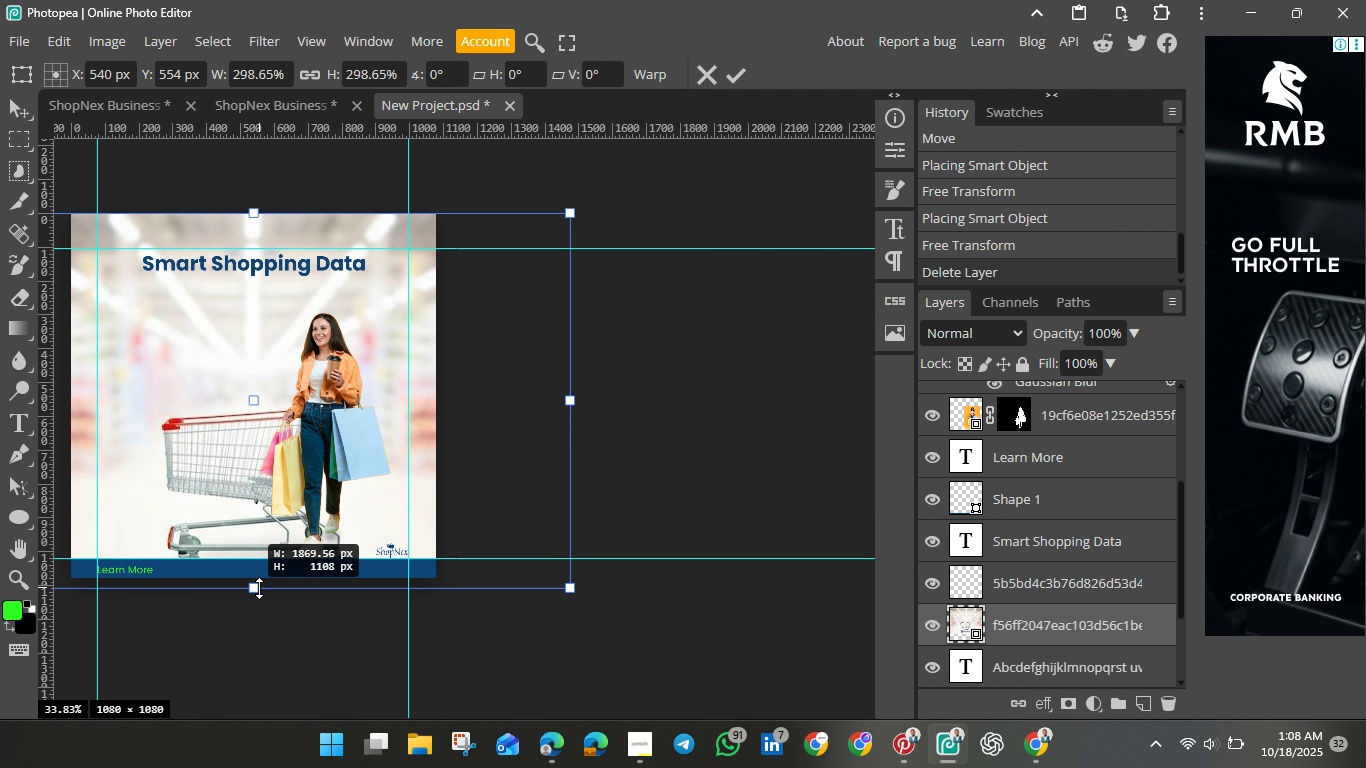 
hold_key(key=ShiftLeft, duration=1.52)
 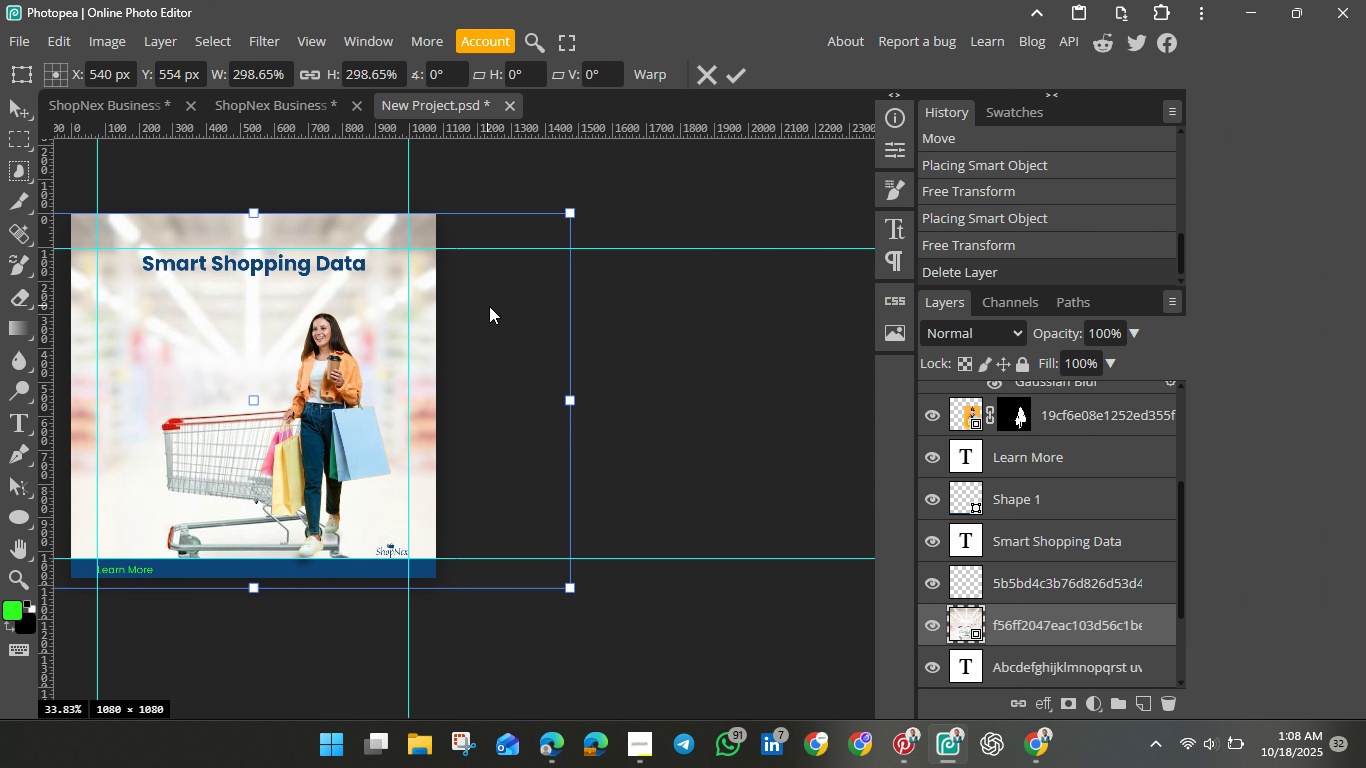 
wait(14.39)
 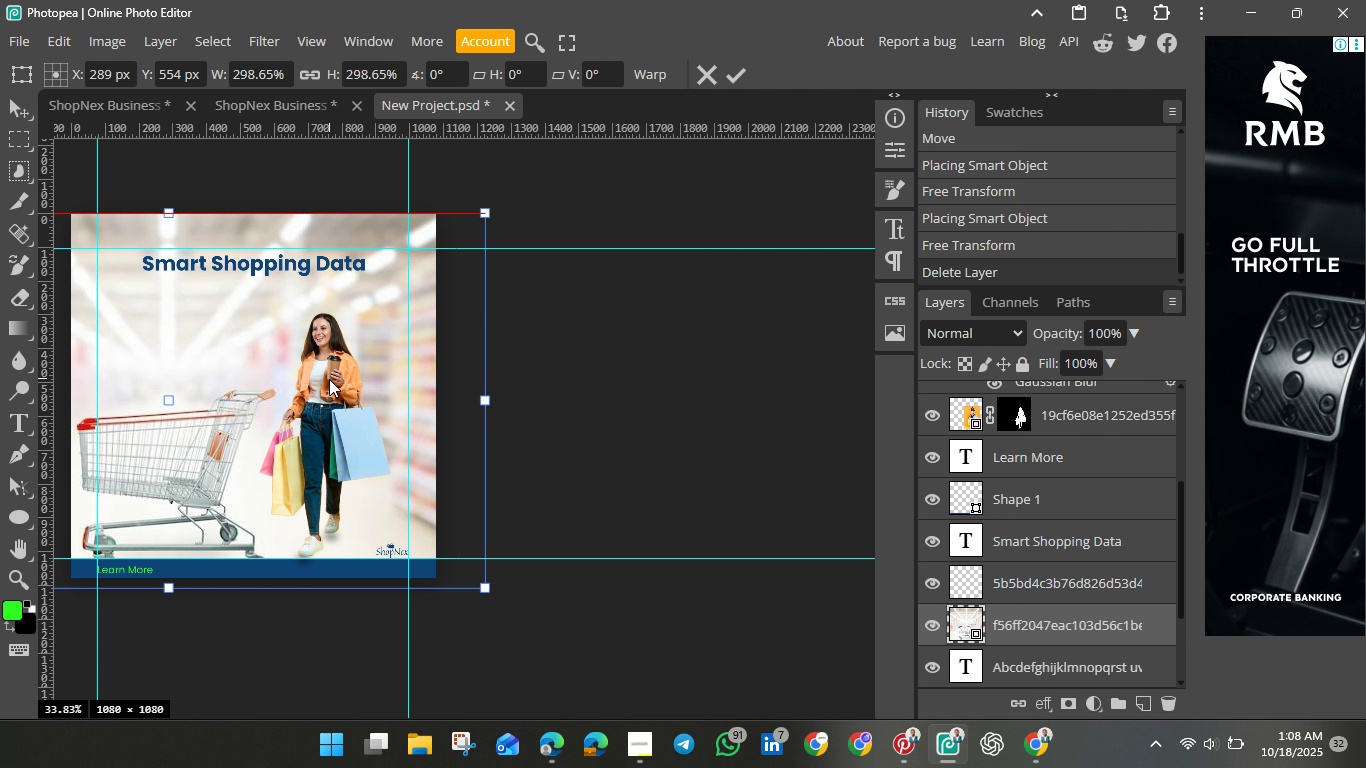 
left_click([1133, 327])
 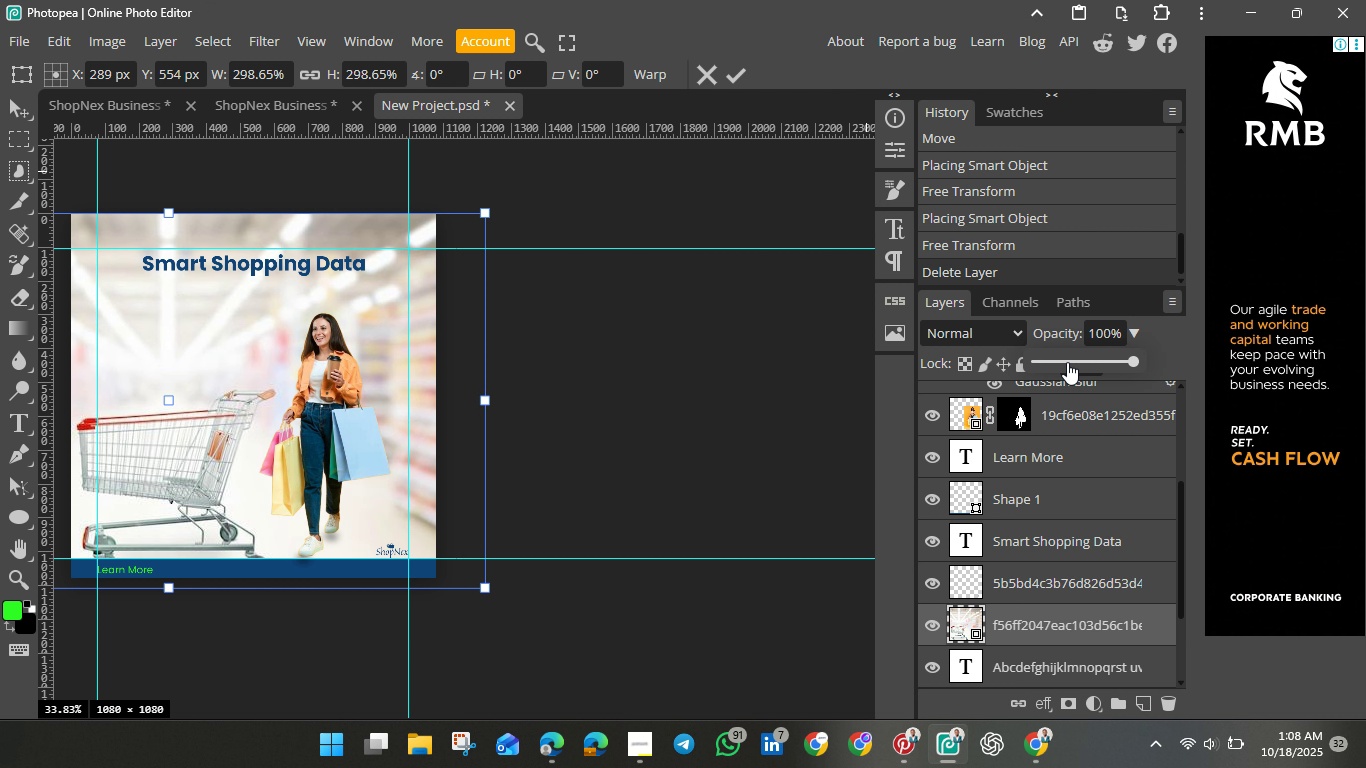 
left_click([1067, 362])
 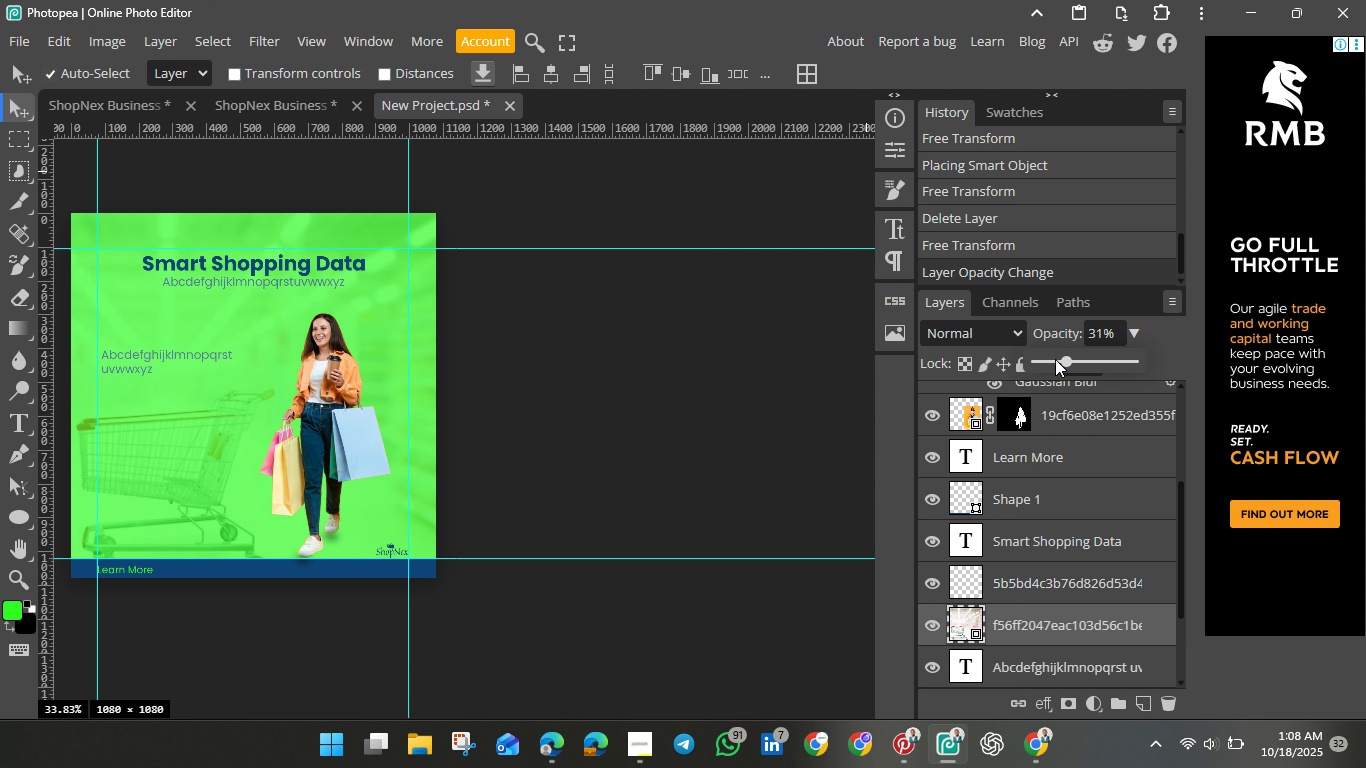 
wait(6.98)
 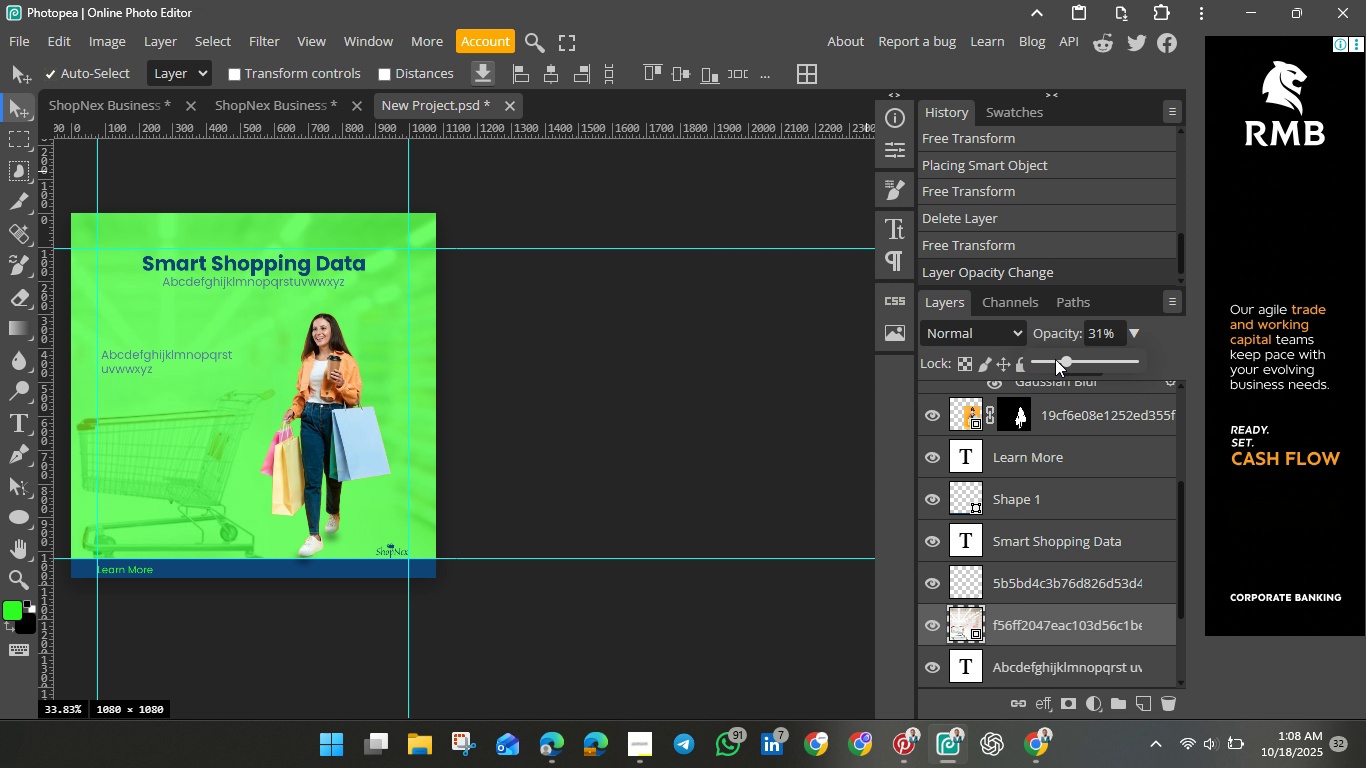 
left_click([1053, 357])
 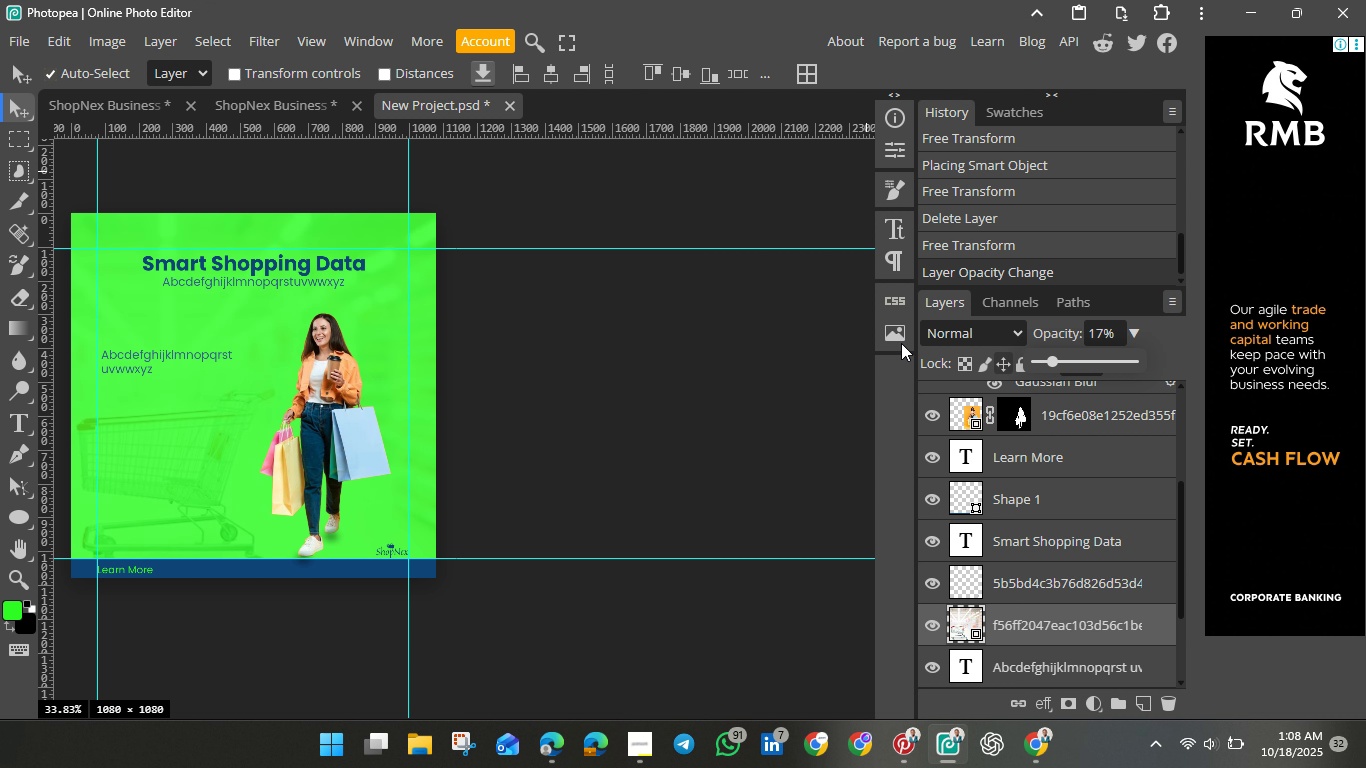 
wait(11.33)
 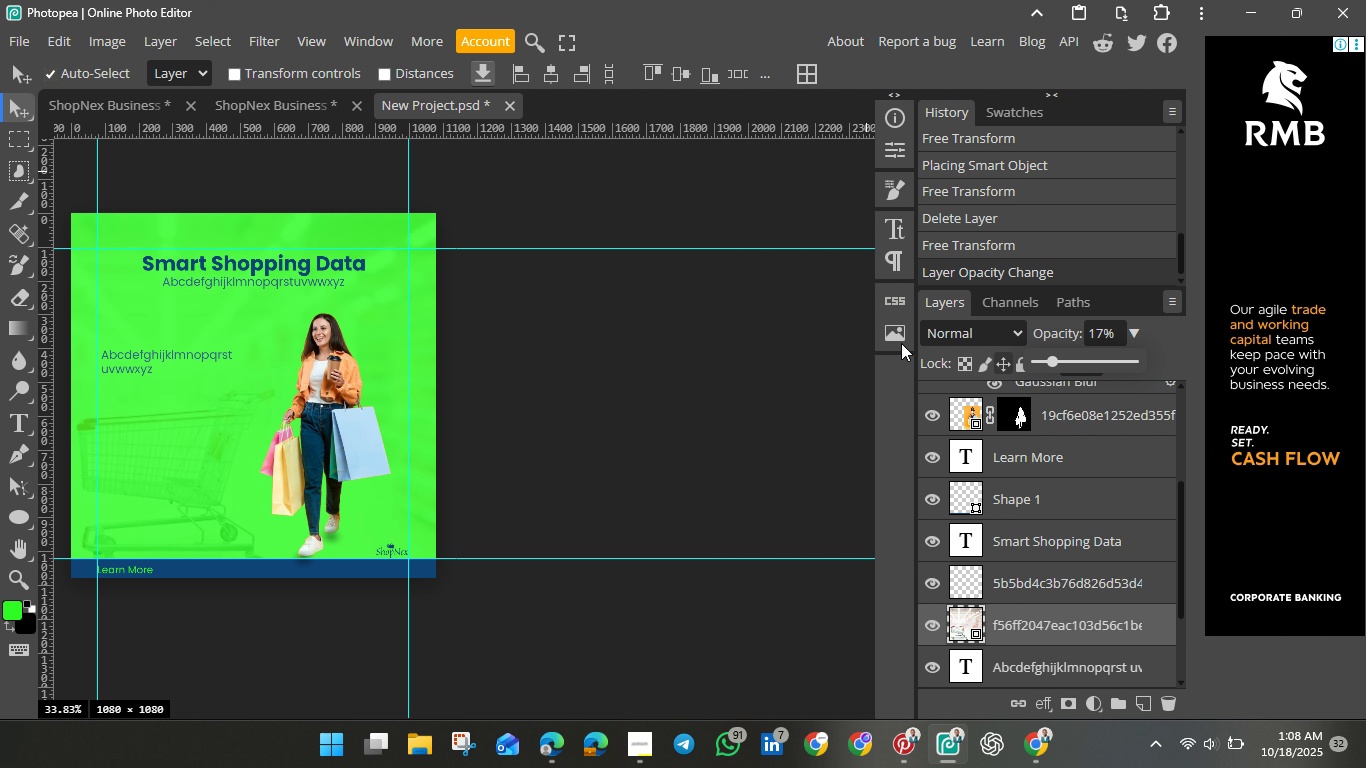 
scroll: coordinate [982, 546], scroll_direction: down, amount: 2.0
 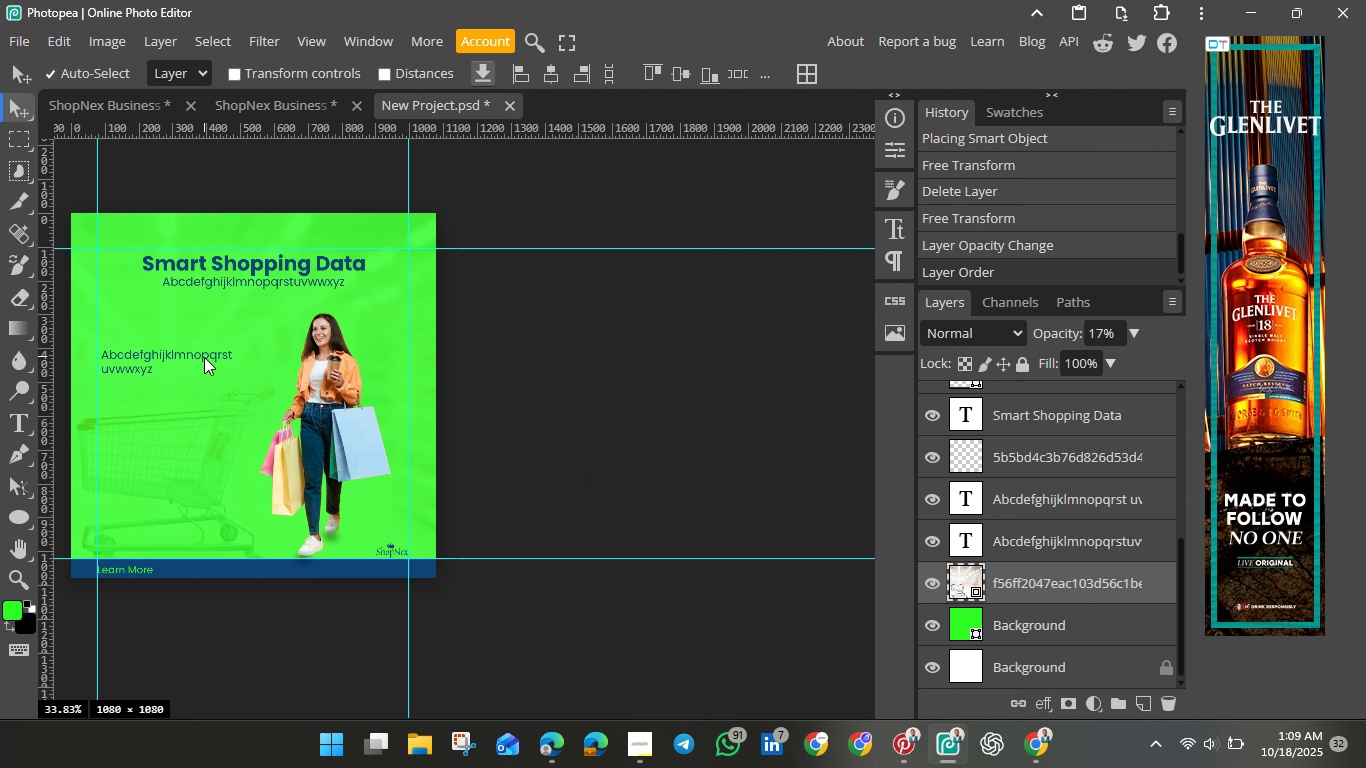 
wait(18.11)
 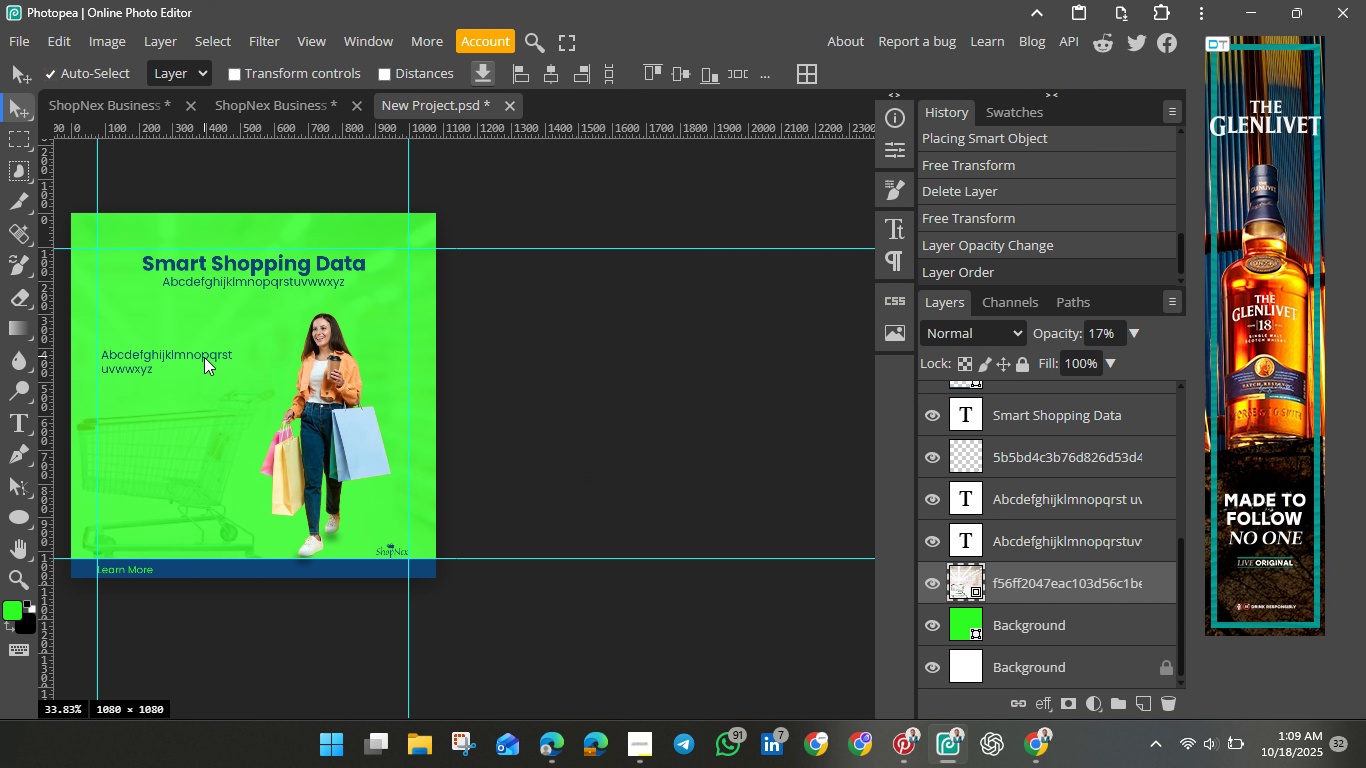 
left_click([392, 547])
 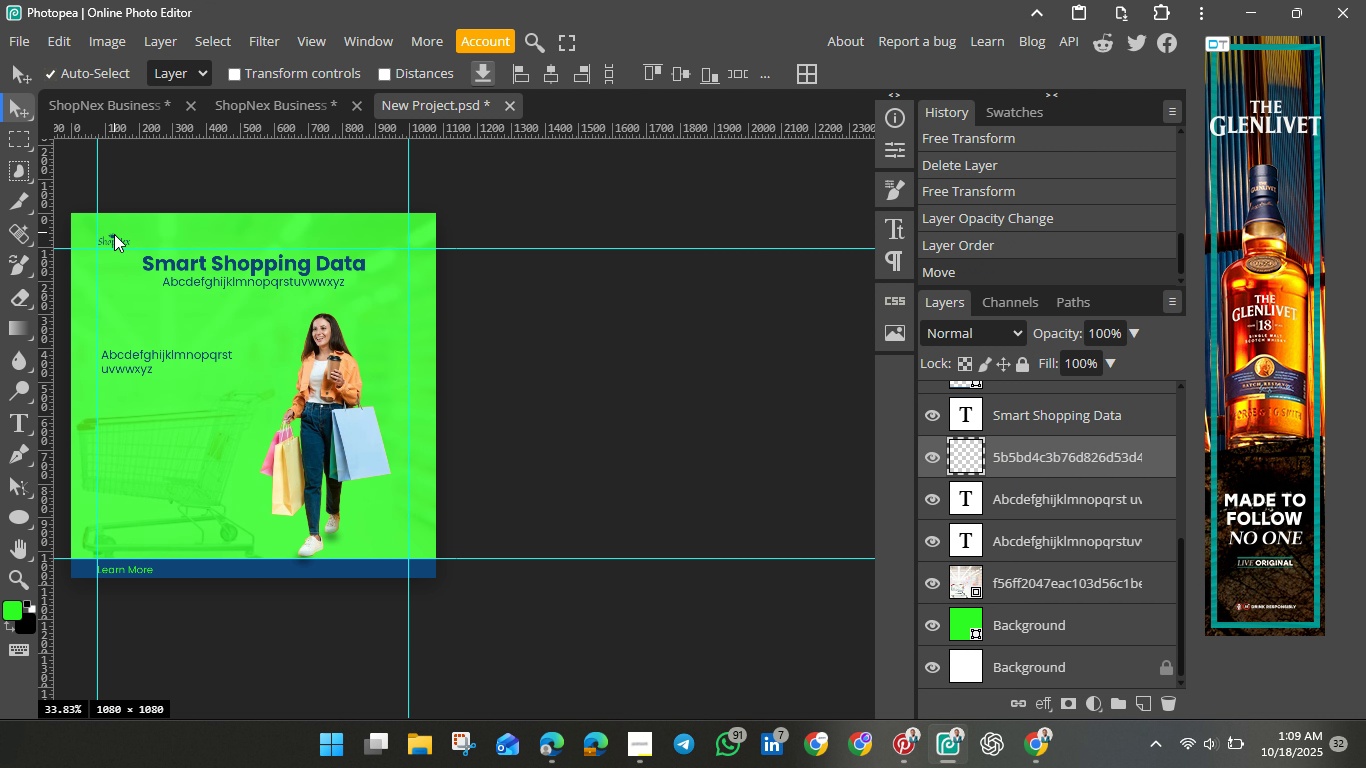 
wait(6.68)
 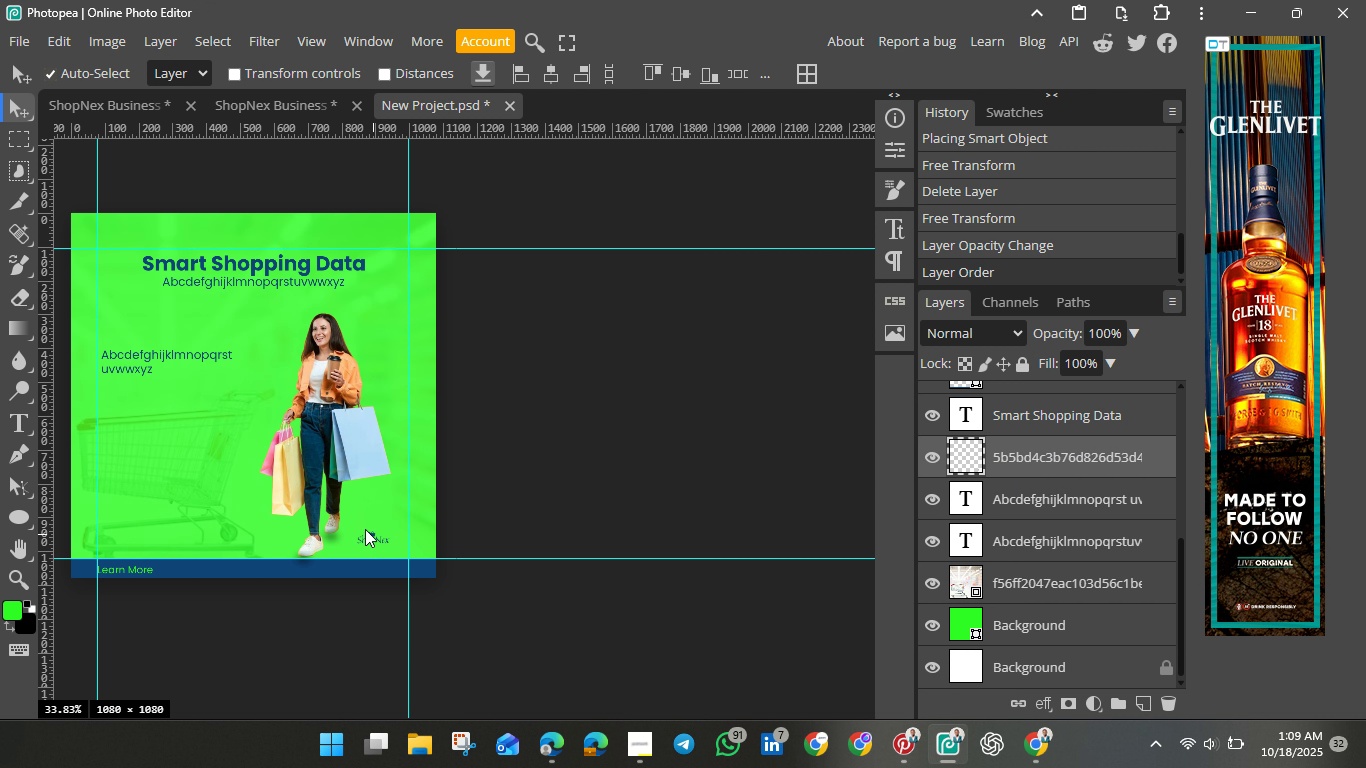 
left_click([589, 355])
 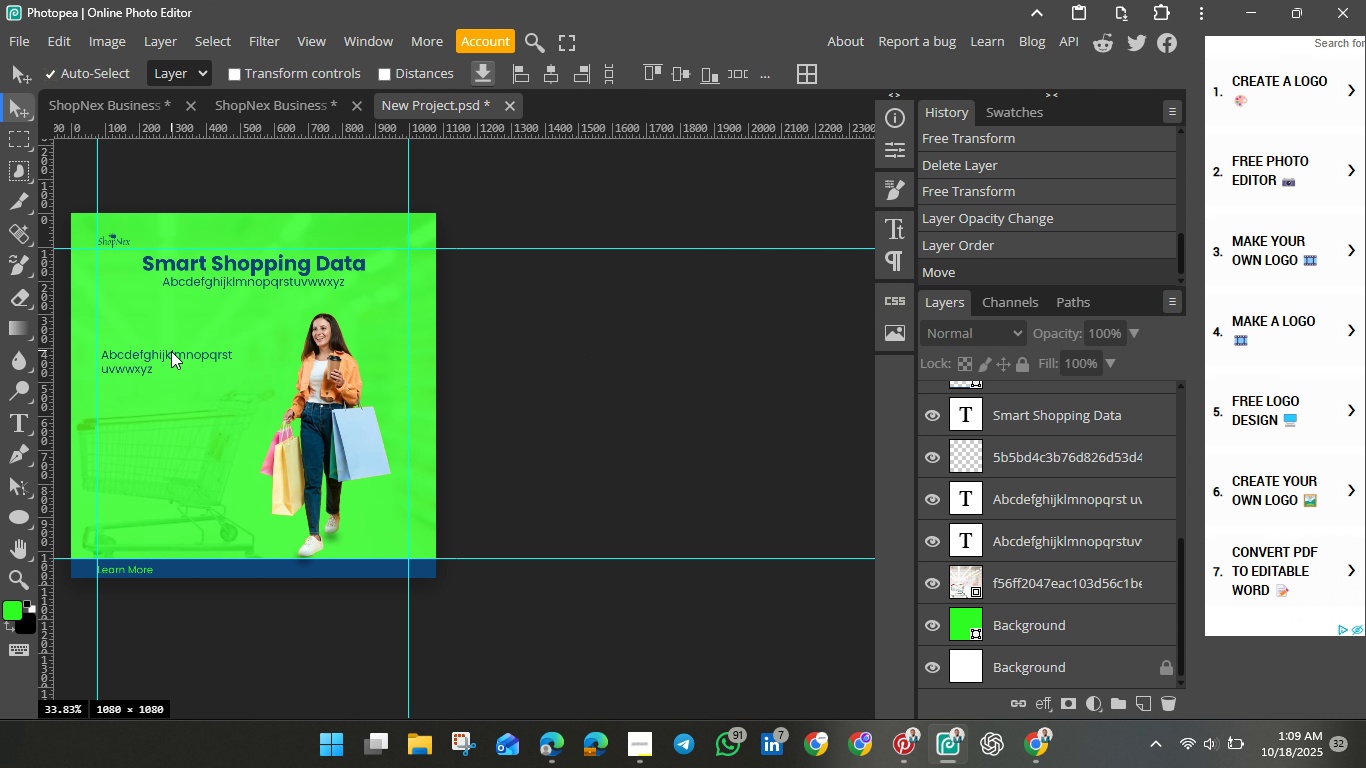 
double_click([171, 351])
 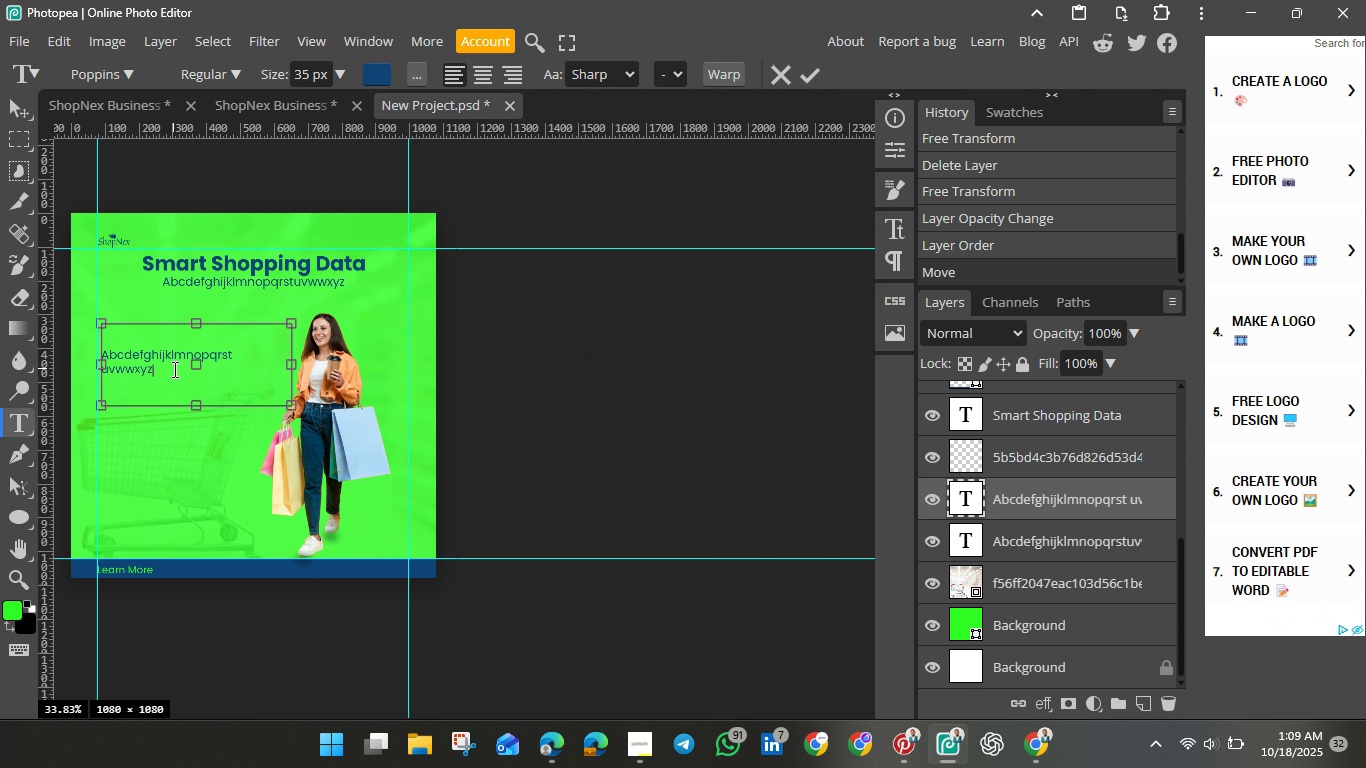 
left_click([173, 369])
 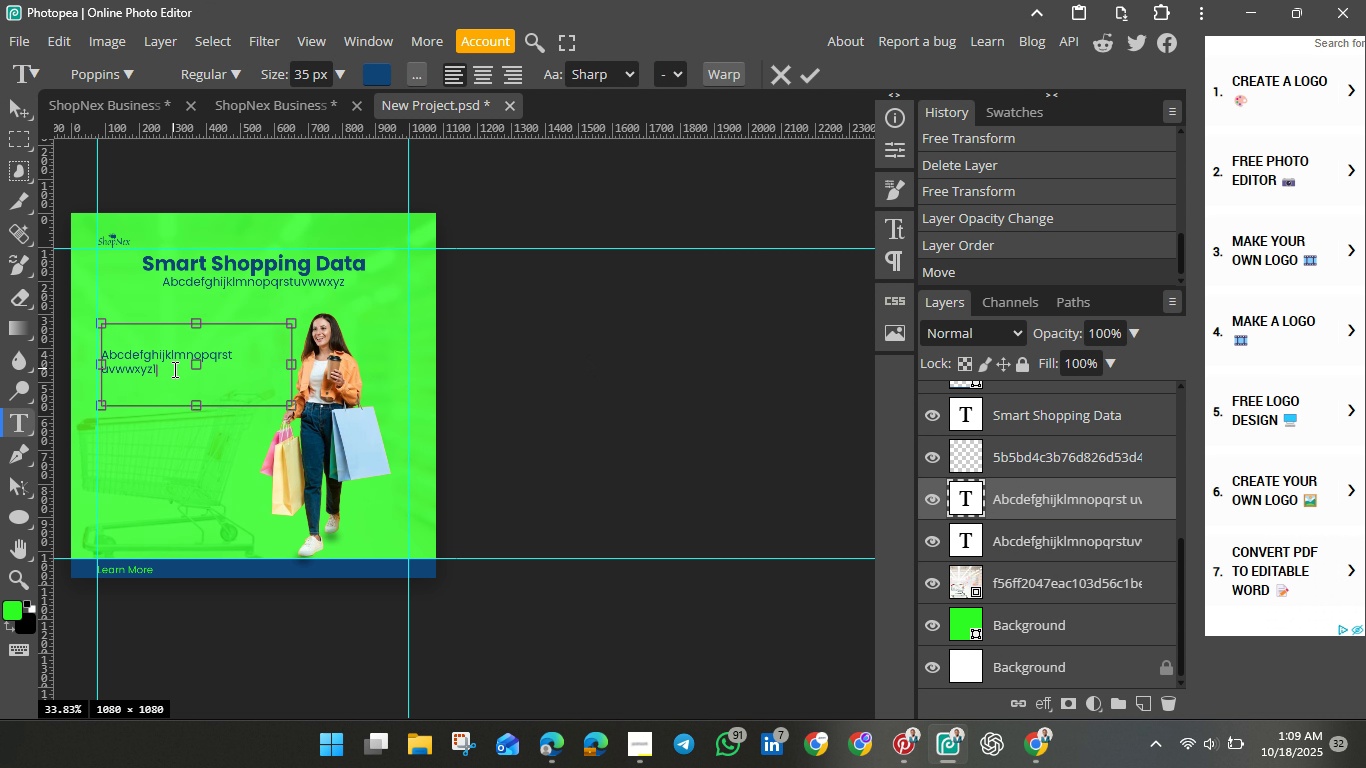 
type(1234567890)
 